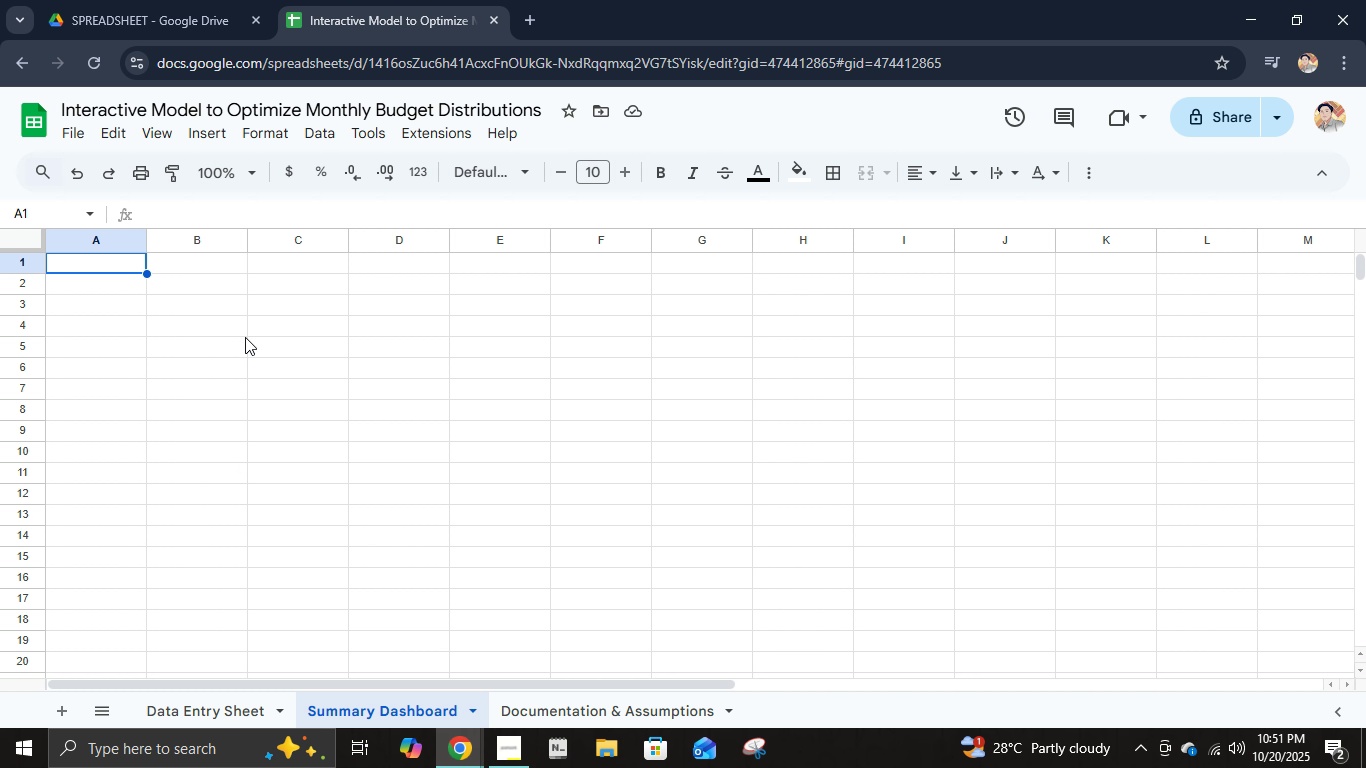 
wait(5.4)
 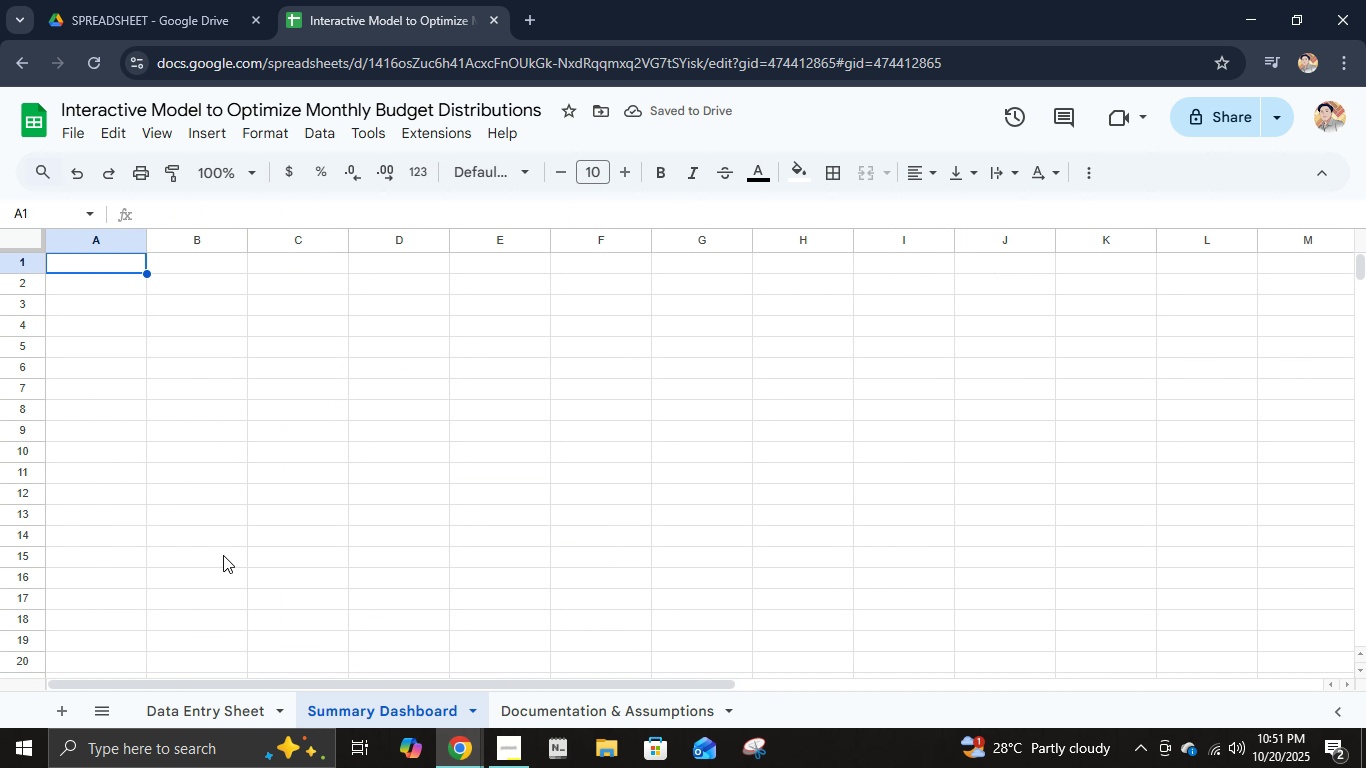 
type(key metrics)
 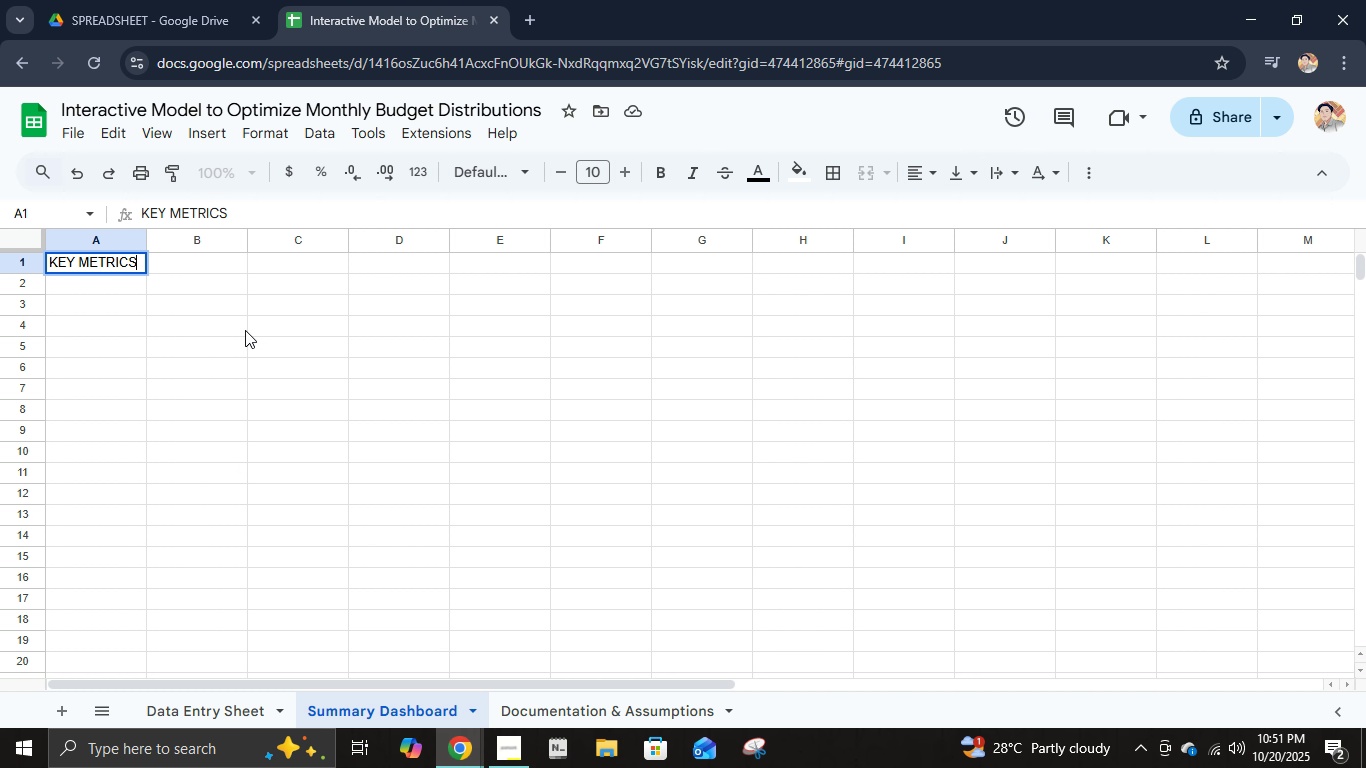 
key(Enter)
 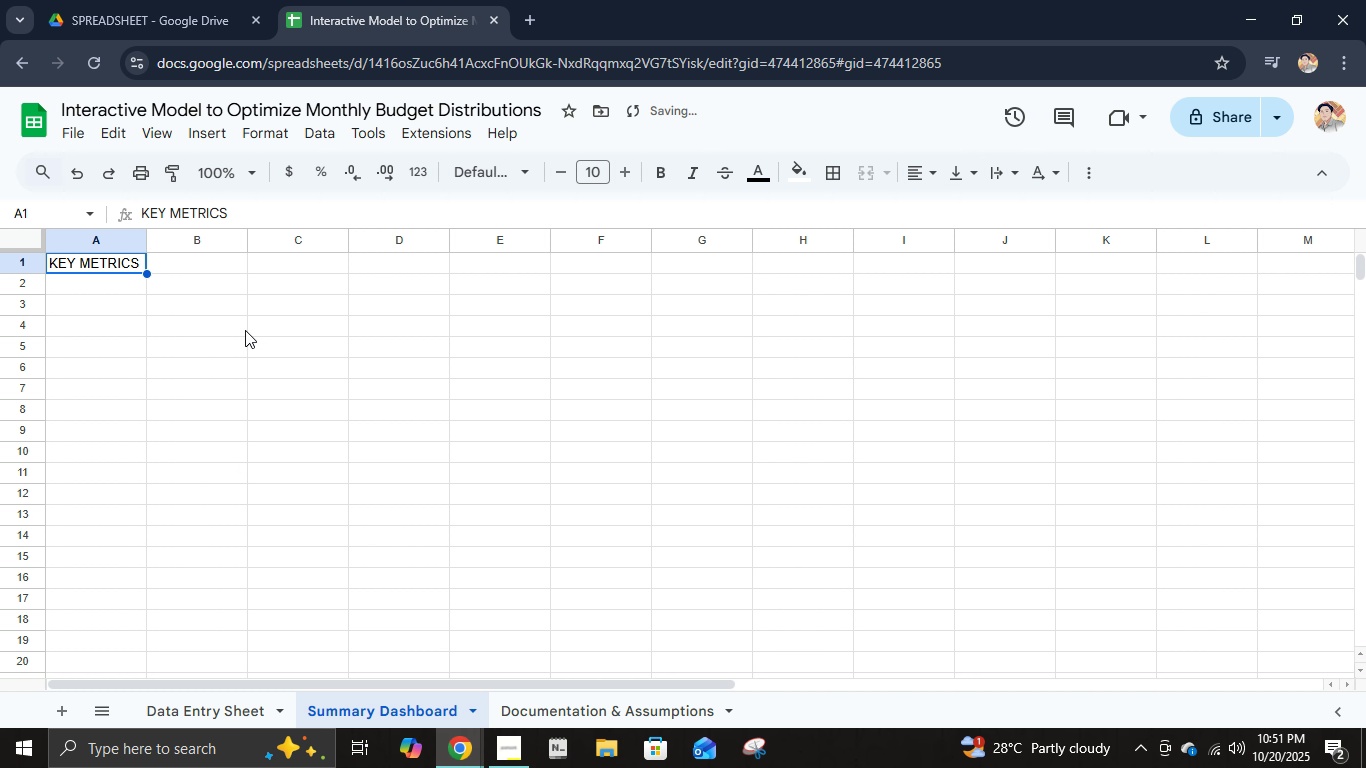 
key(ArrowUp)
 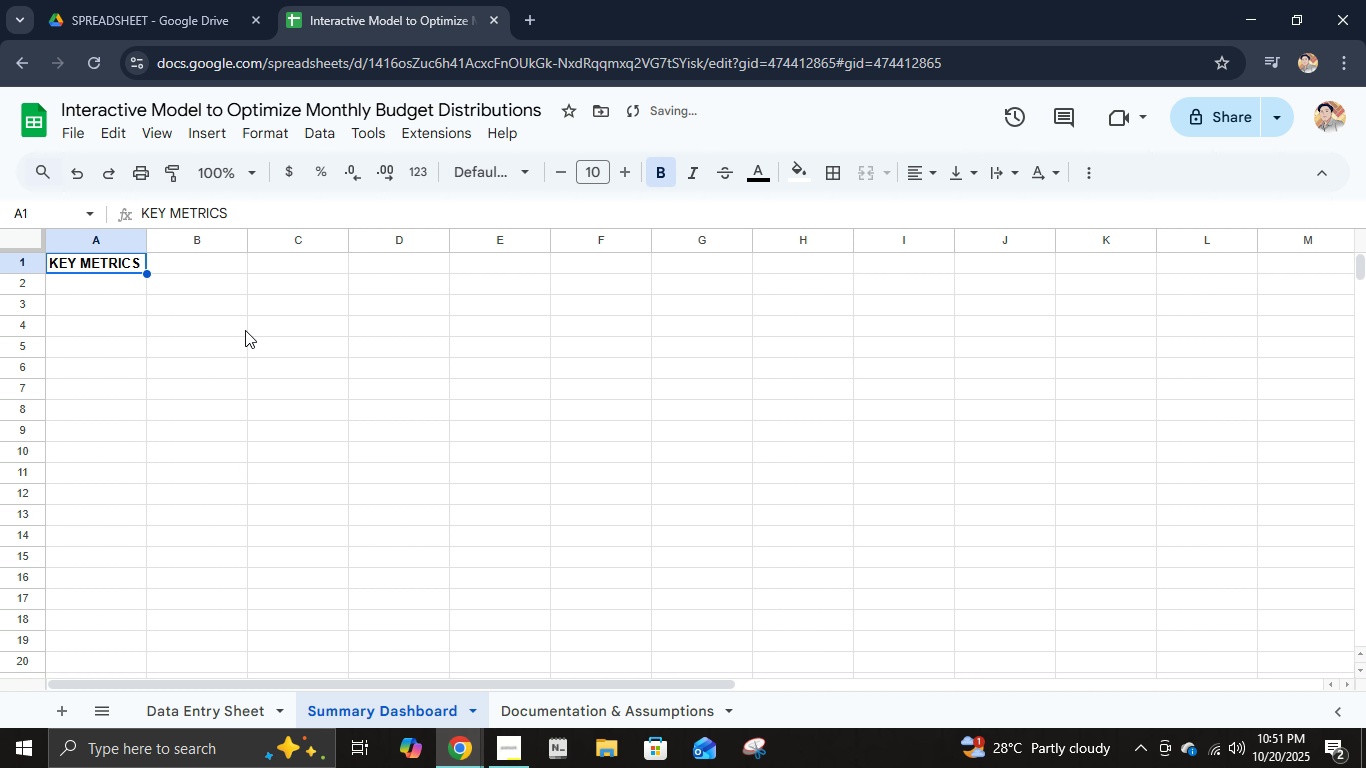 
key(Control+B)
 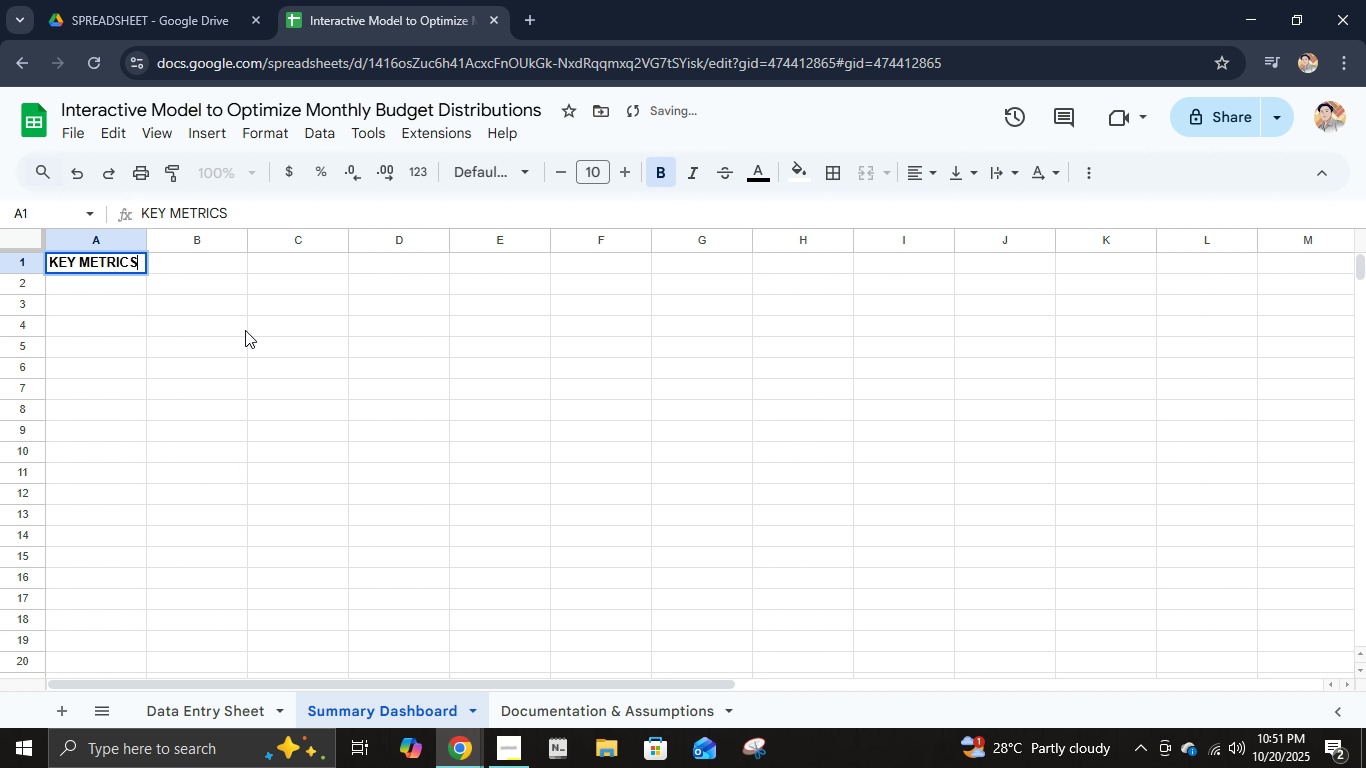 
key(Enter)
 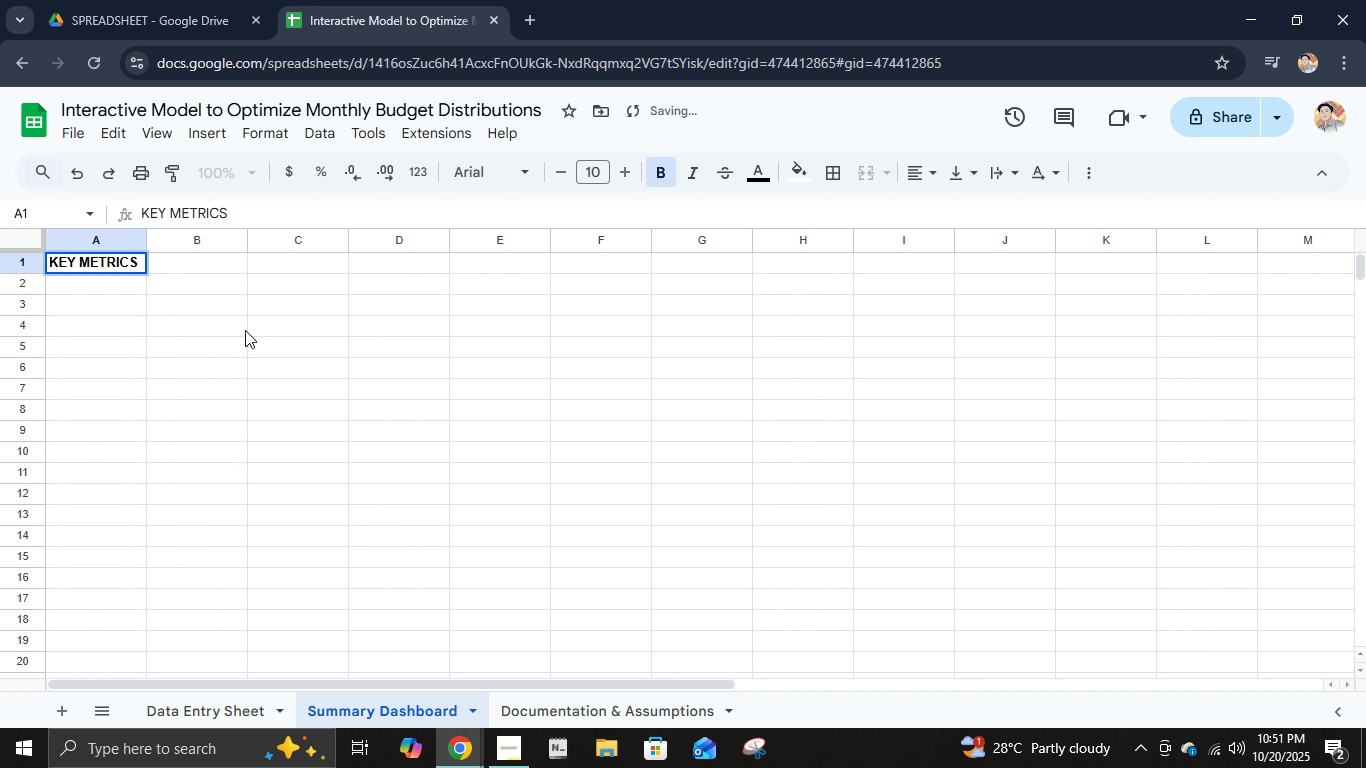 
key(Enter)
 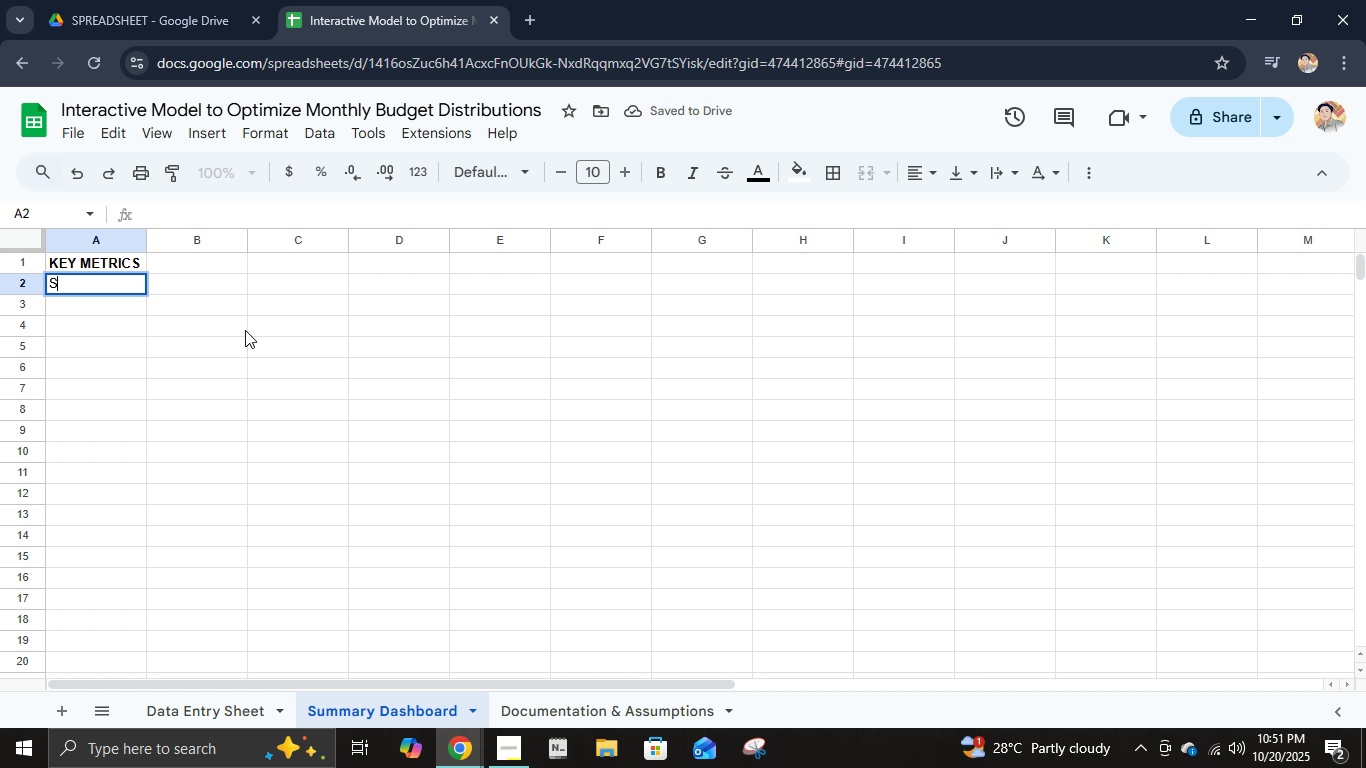 
type(subject)
key(Tab)
 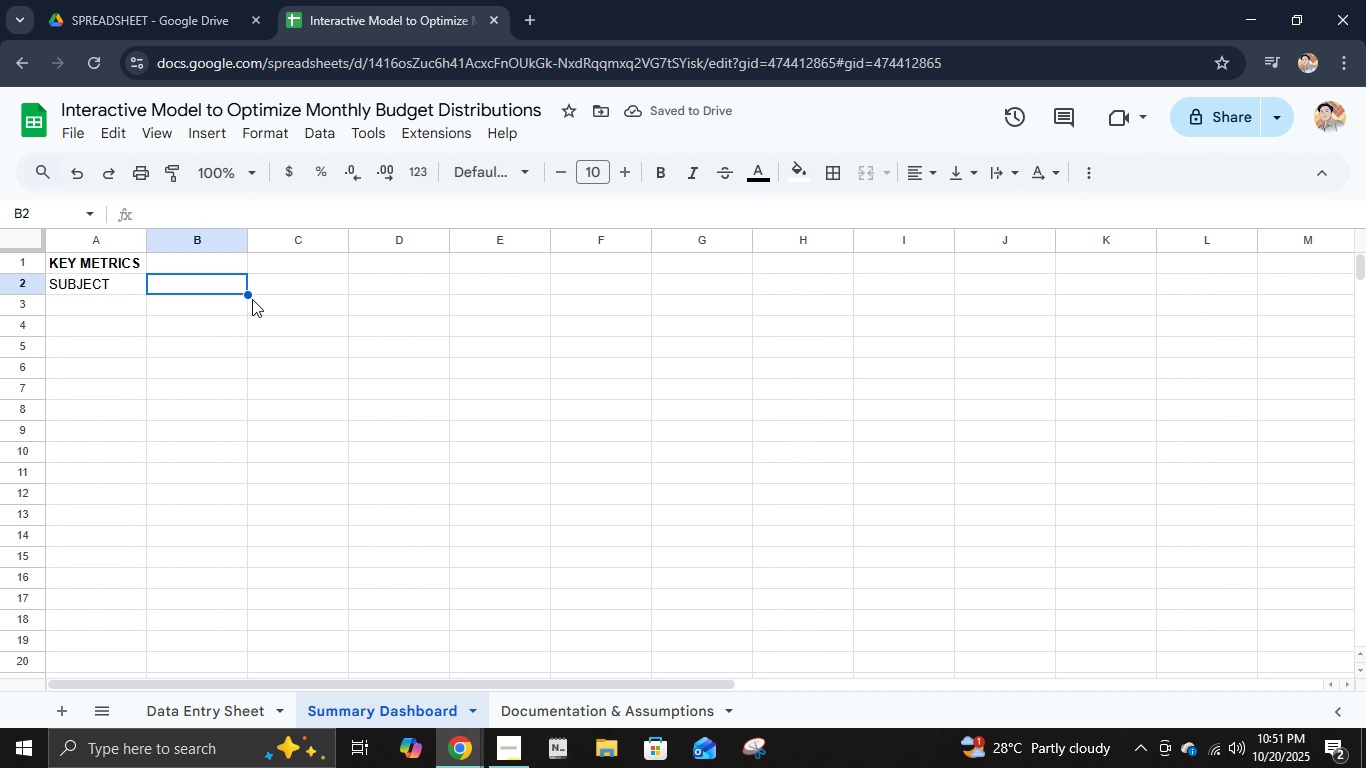 
wait(5.8)
 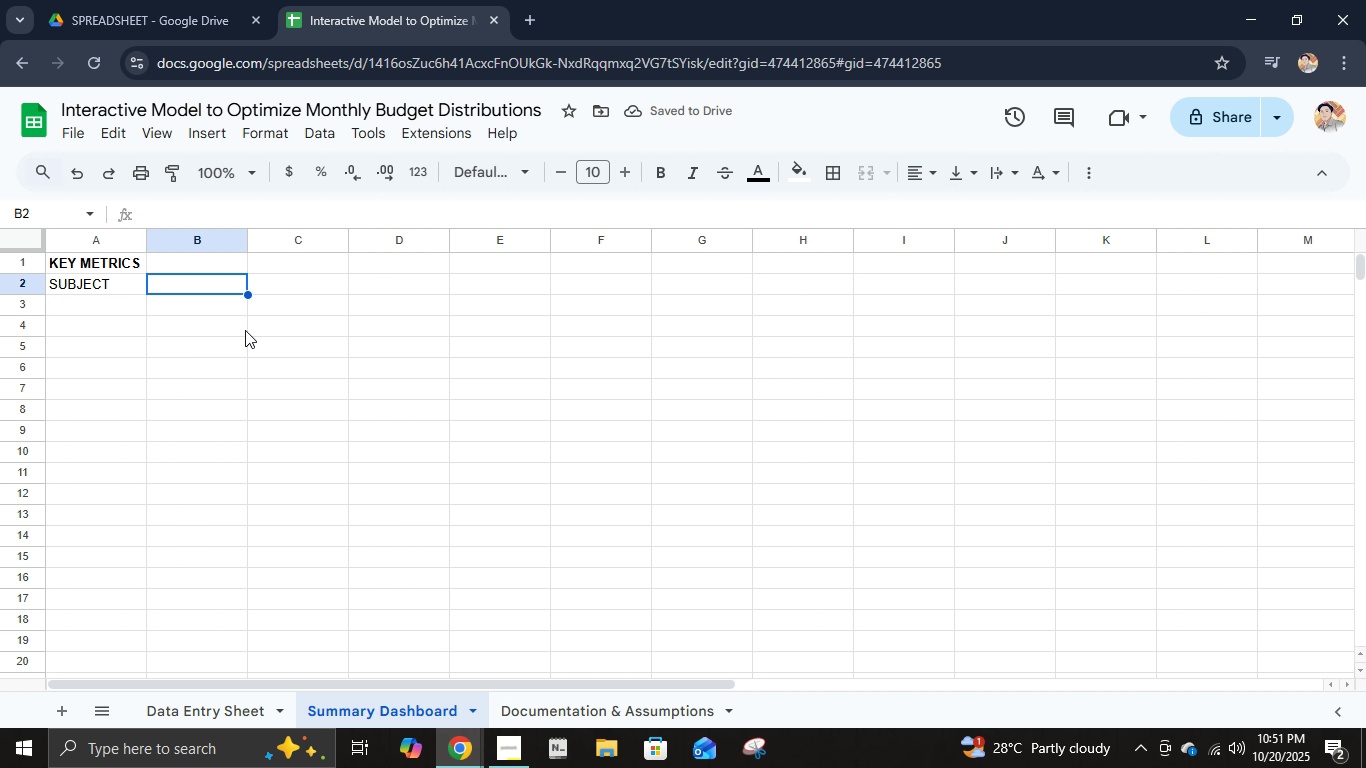 
left_click([245, 709])
 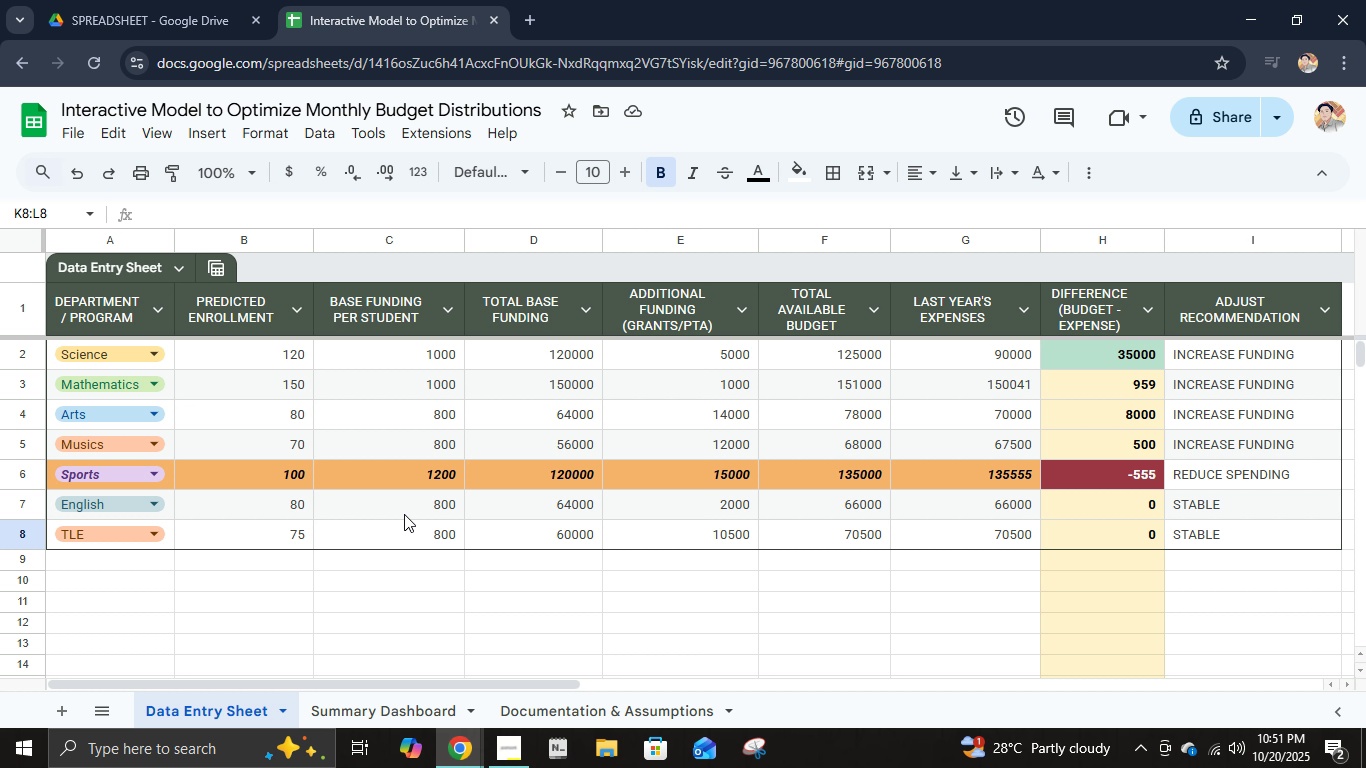 
wait(20.8)
 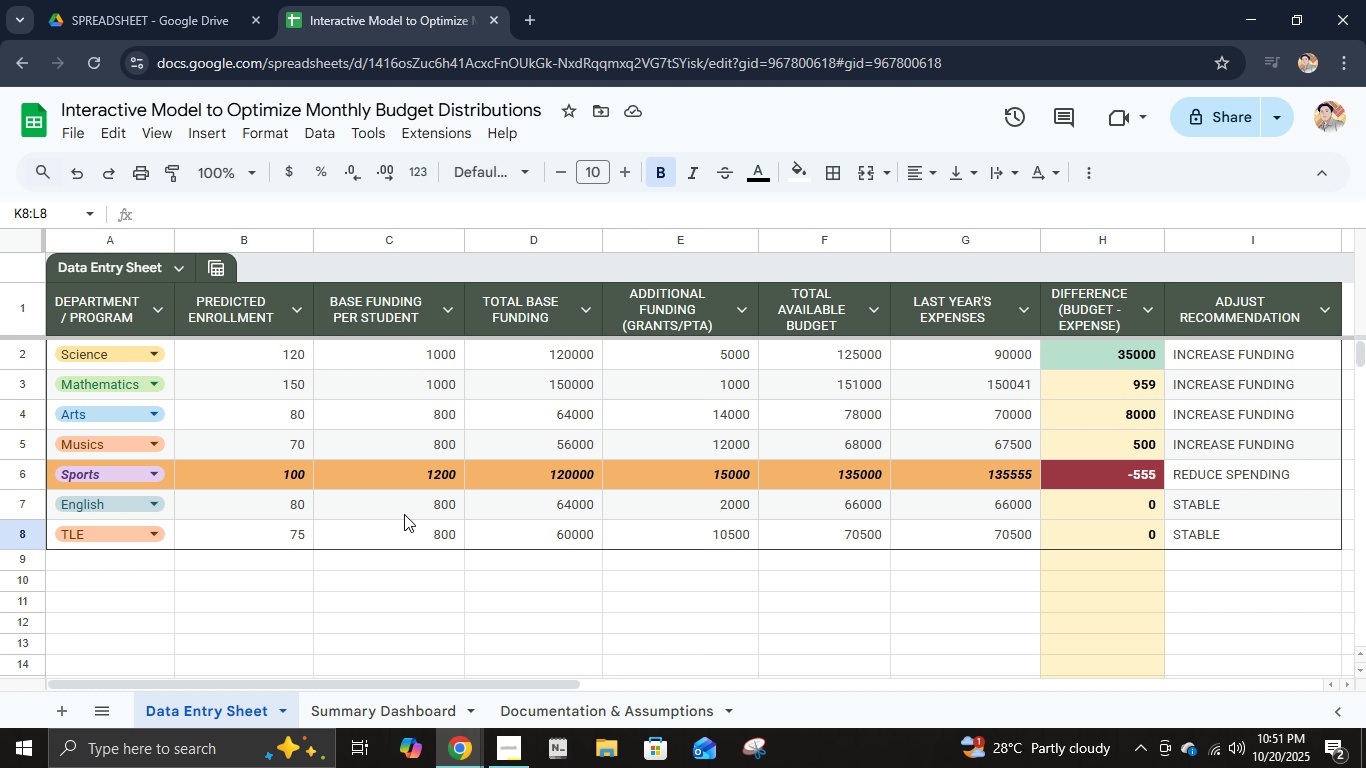 
left_click([373, 718])
 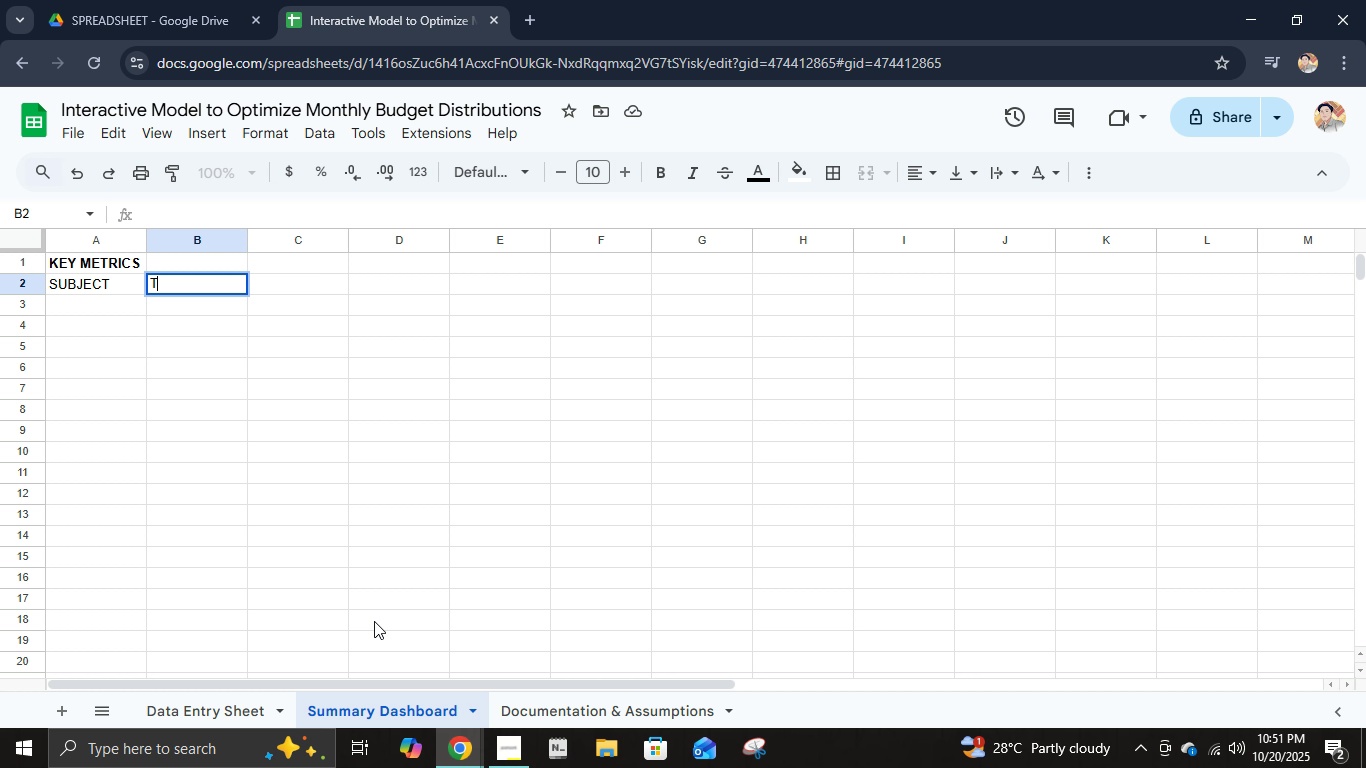 
type(totall )
key(Backspace)
key(Backspace)
type( enrollment)
key(Tab)
 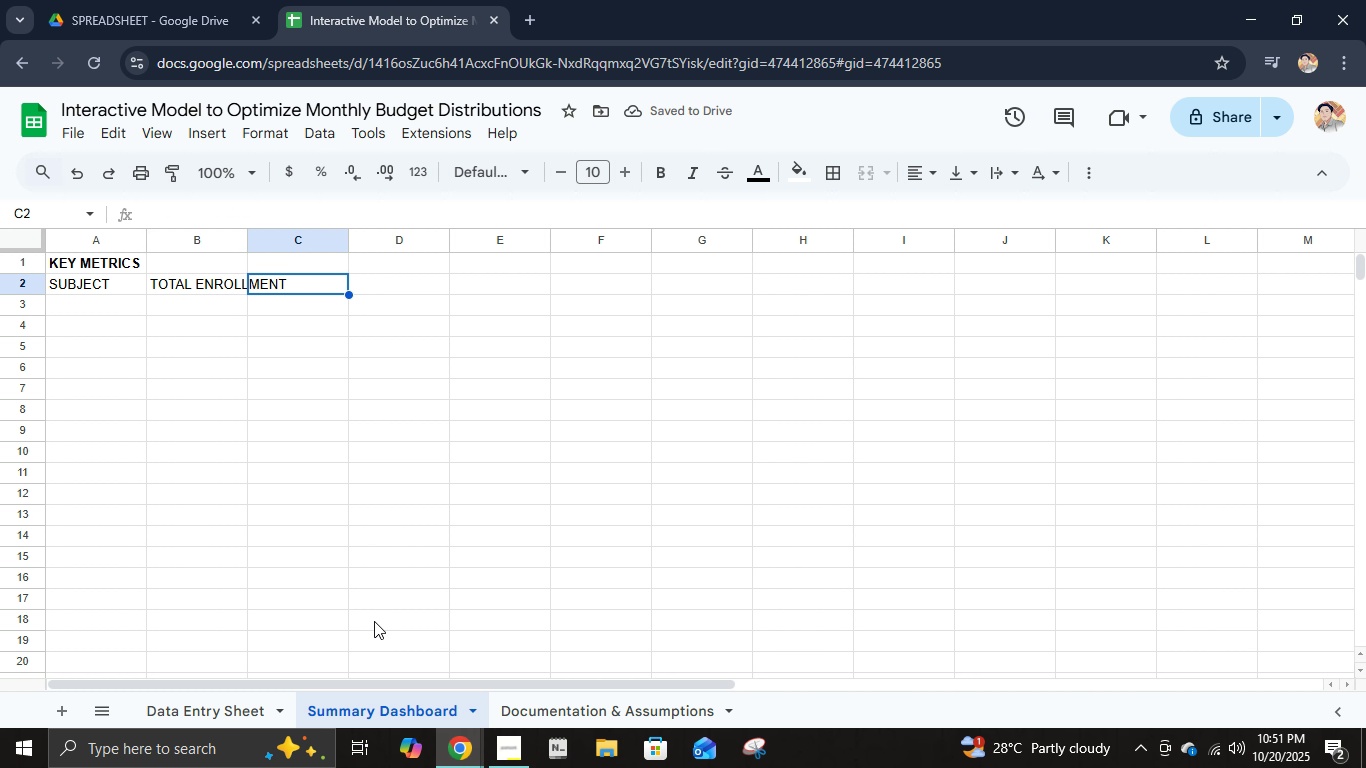 
key(ArrowLeft)
 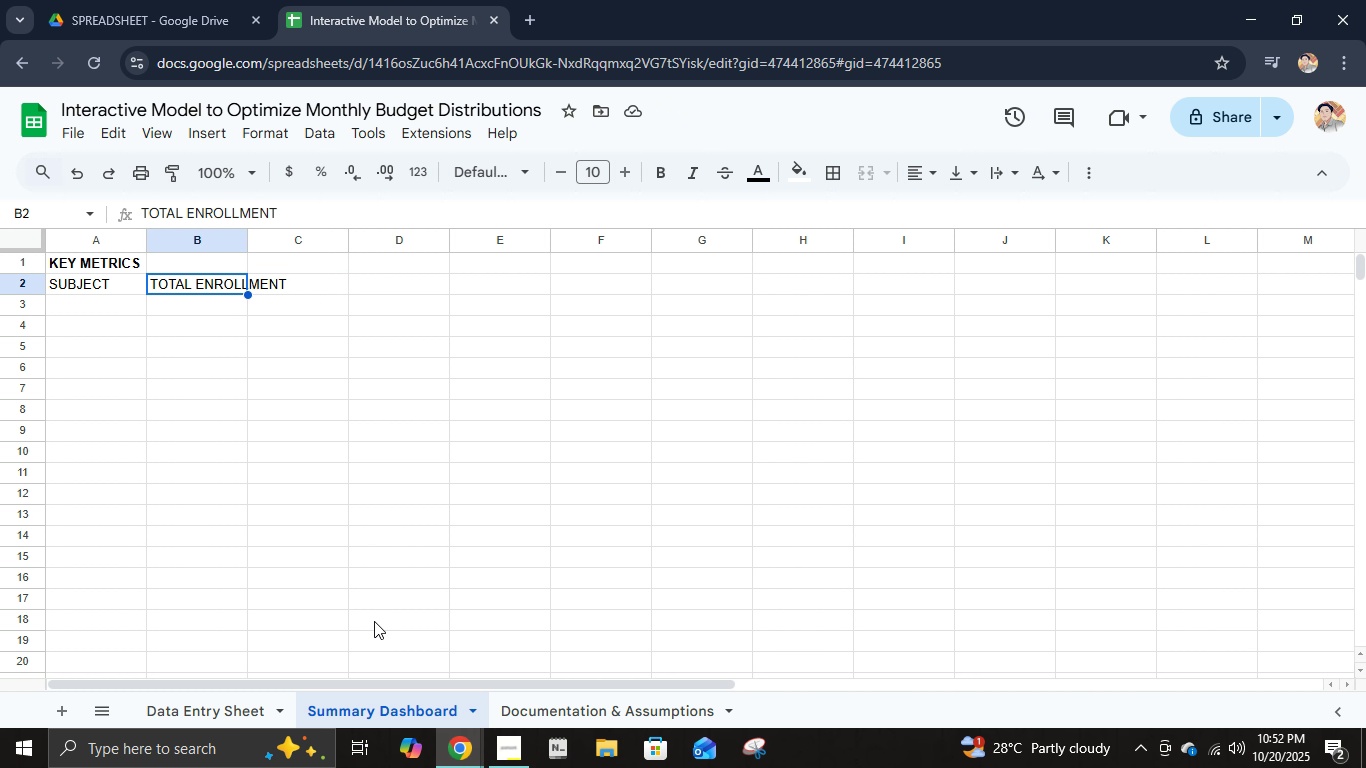 
type(enrollment)
key(Tab)
type(funding)
key(Tab)
type(expenes)
key(Tab)
 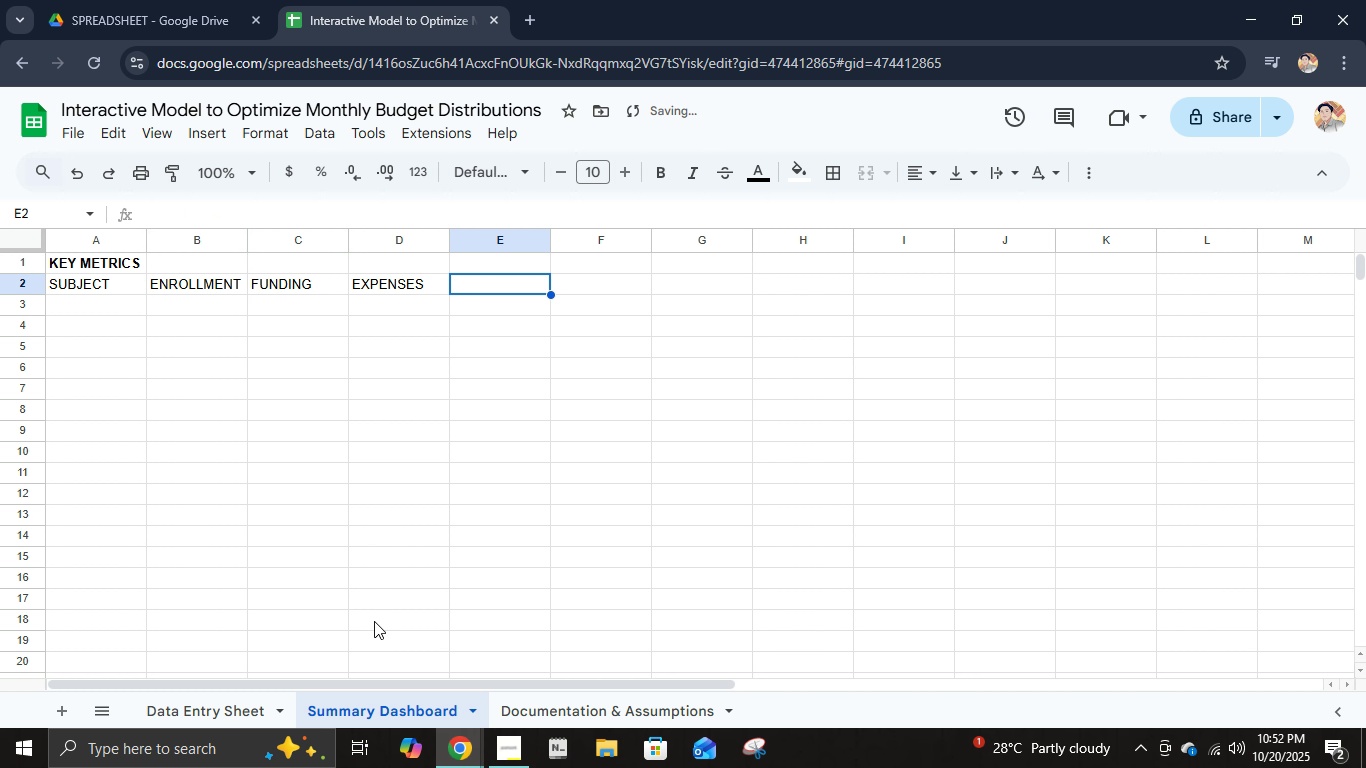 
wait(6.06)
 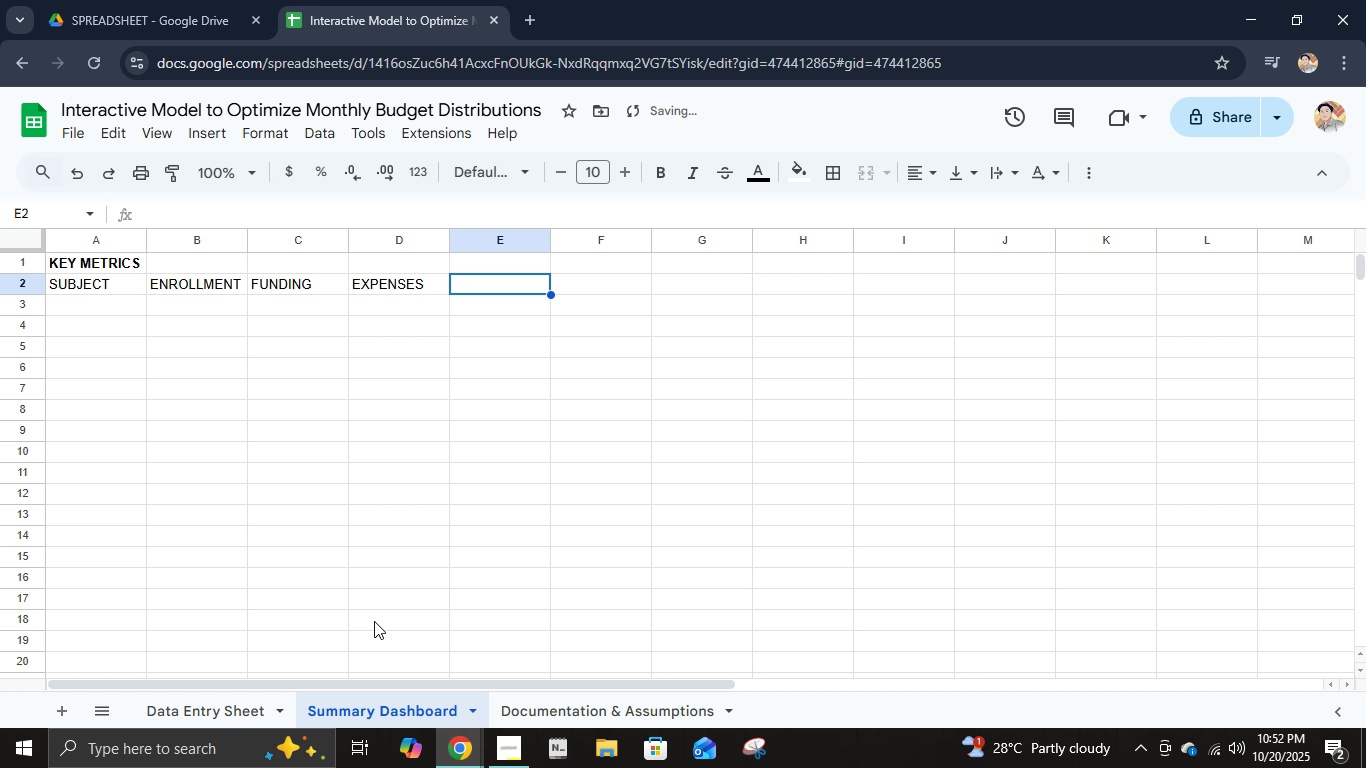 
type(balance)
 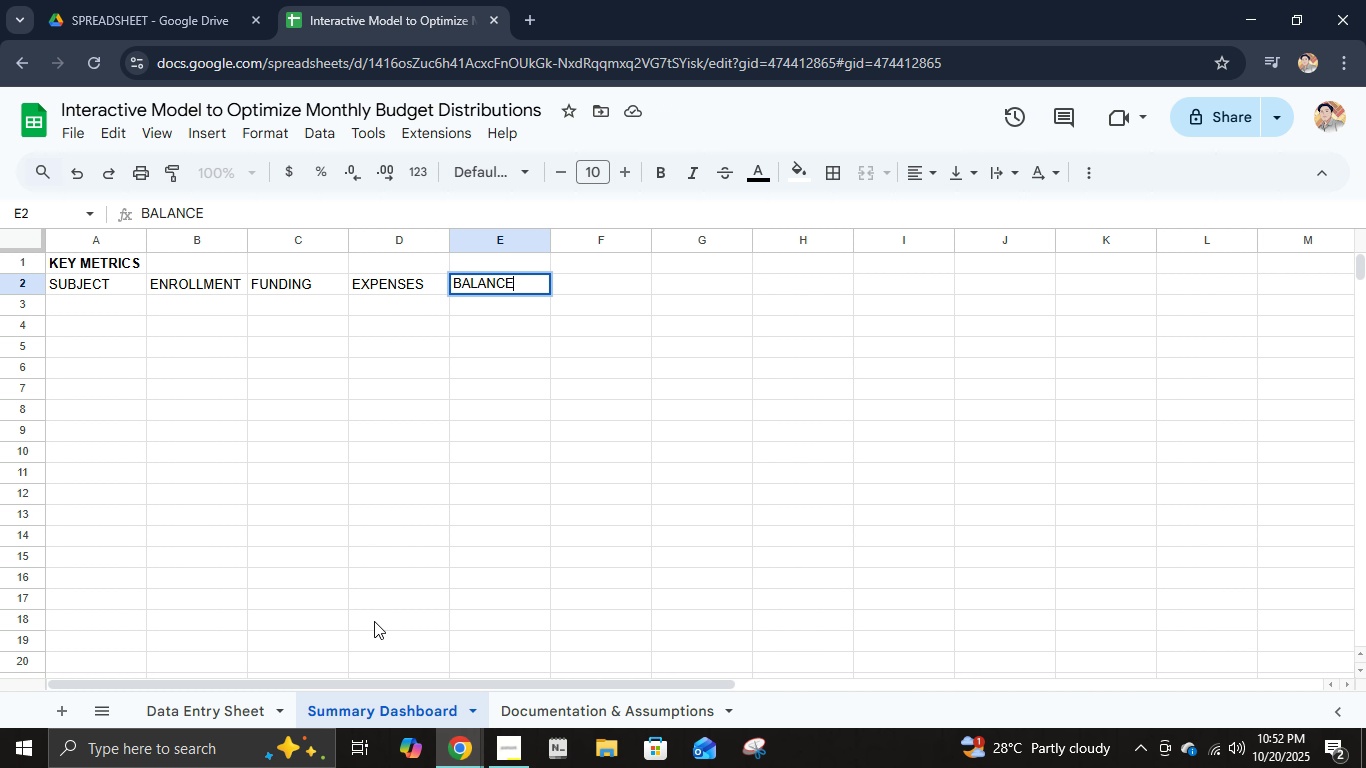 
key(Enter)
 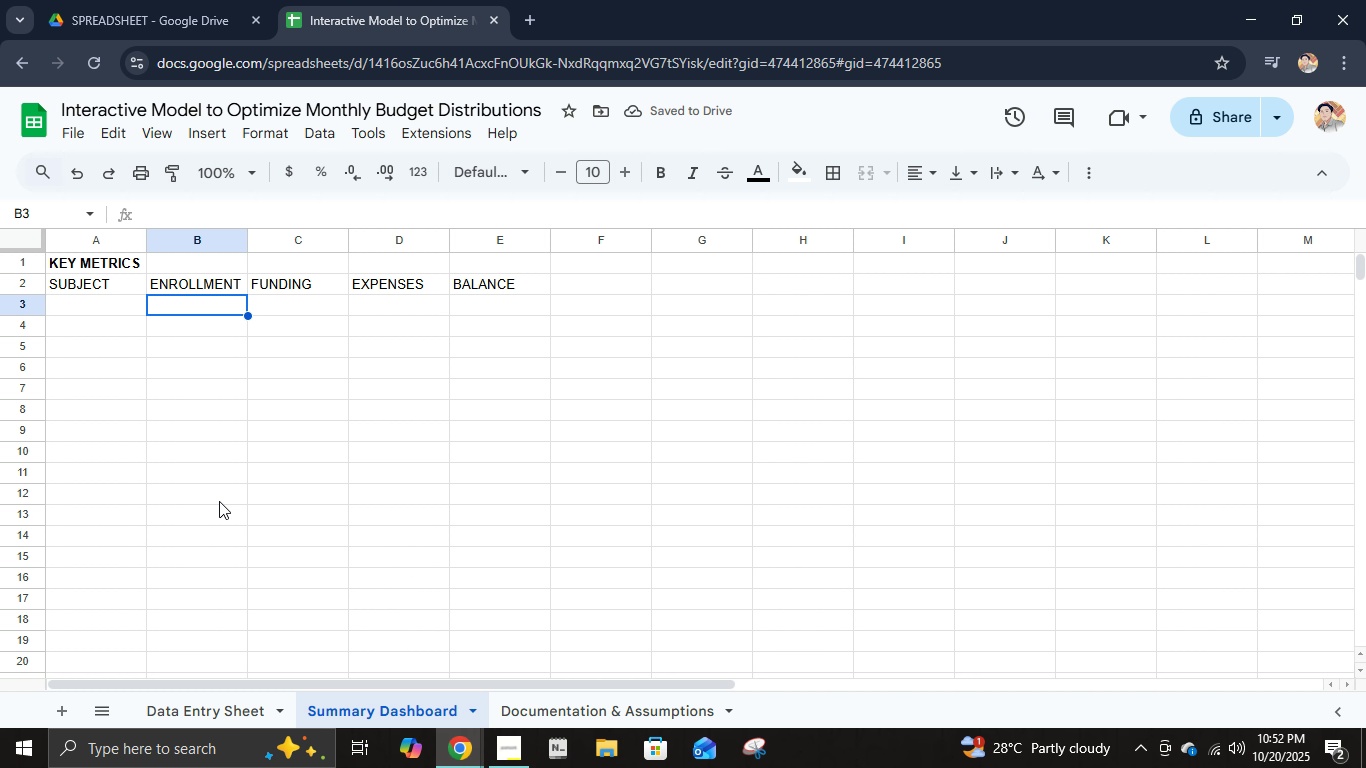 
left_click([209, 709])
 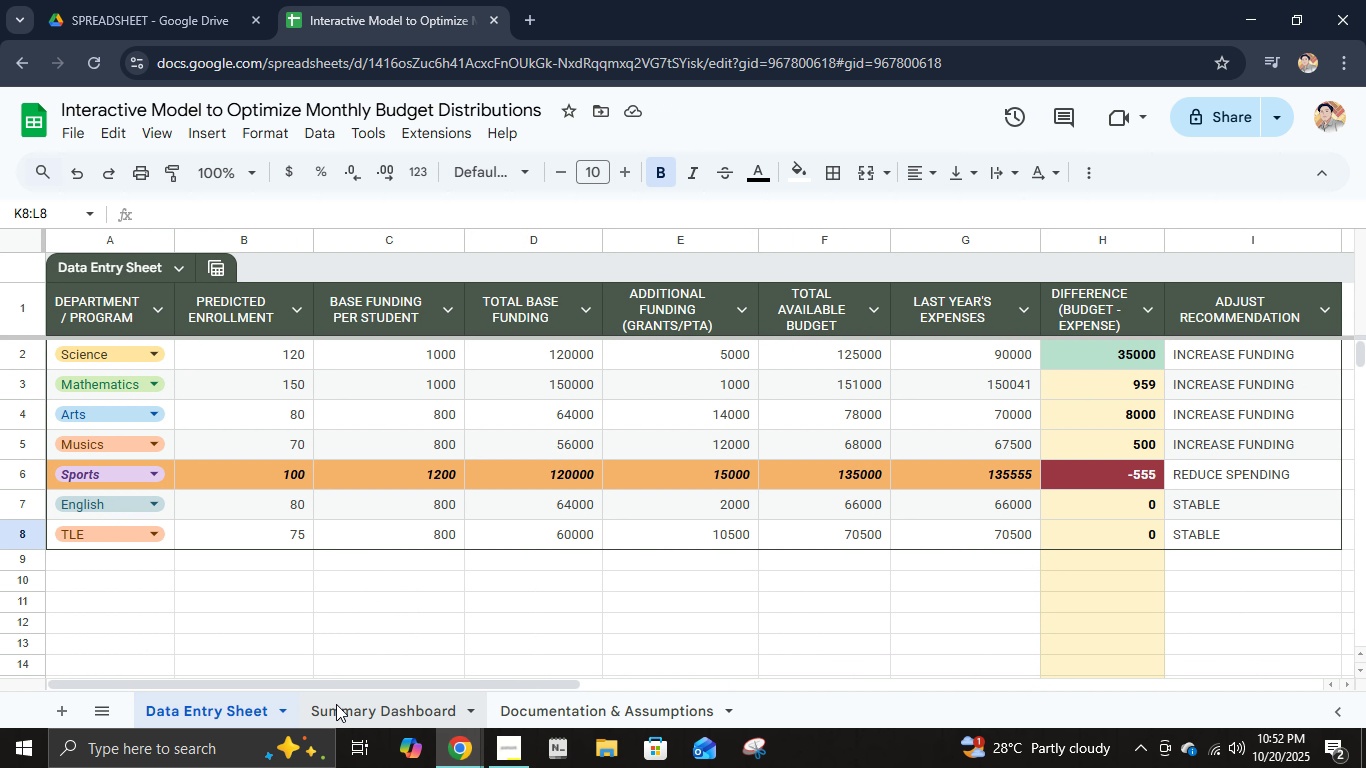 
left_click([336, 704])
 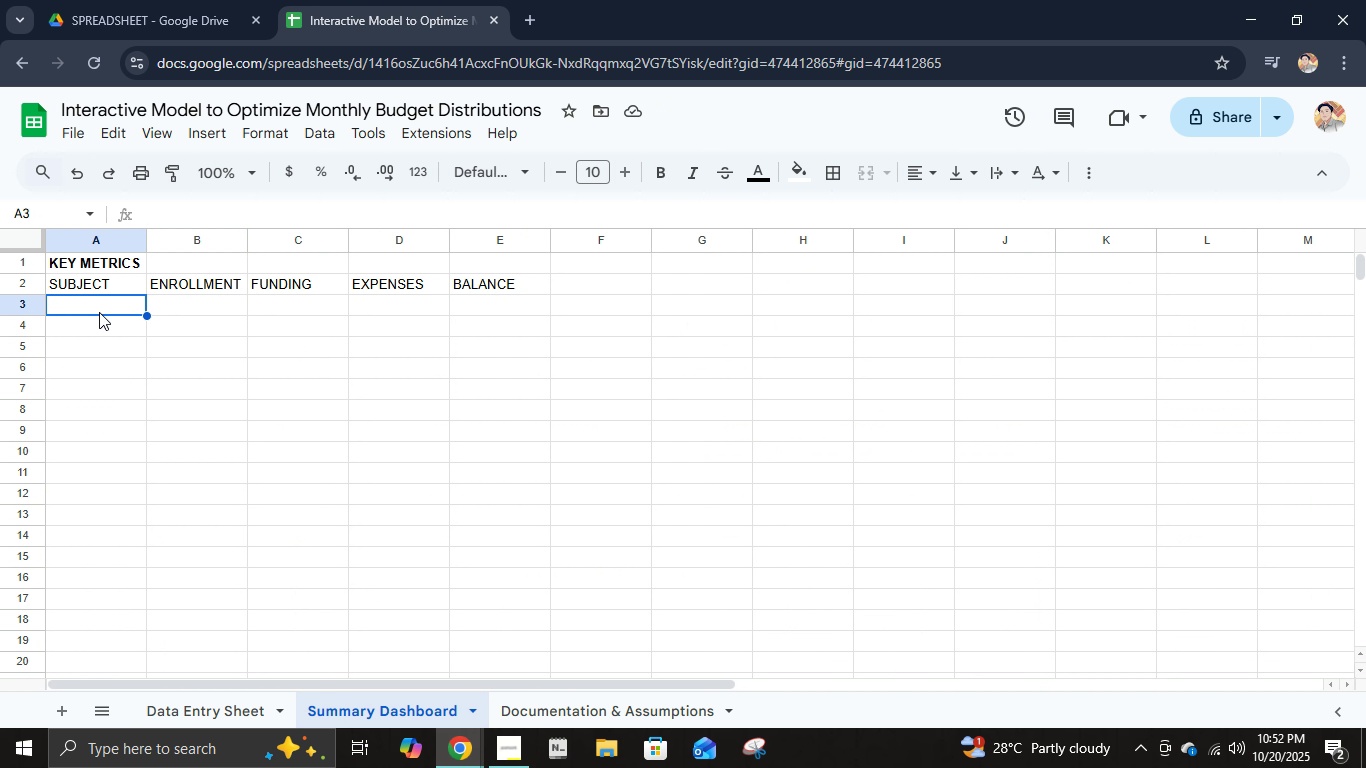 
left_click([99, 312])
 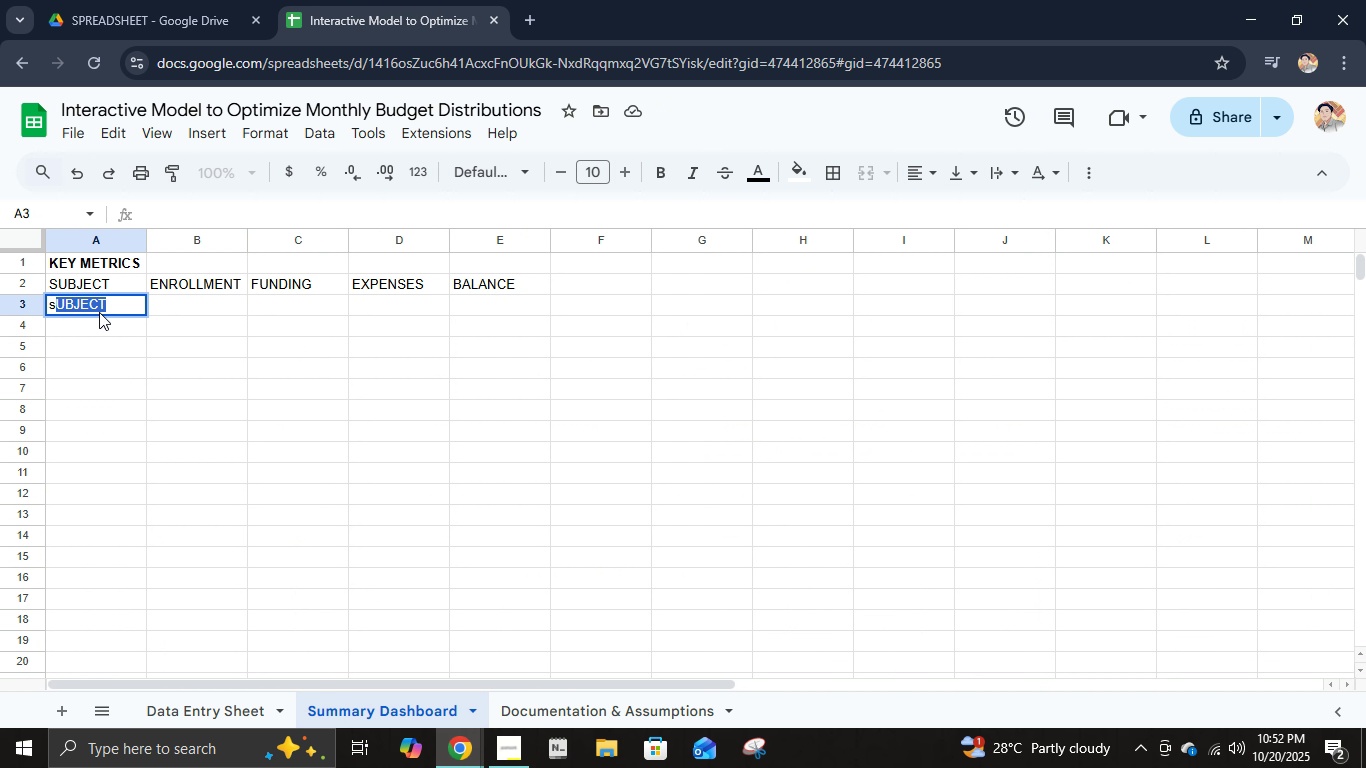 
type(Sciene)
key(Backspace)
key(Backspace)
key(Backspace)
key(Backspace)
key(Backspace)
key(Backspace)
type(sCIENCE)
 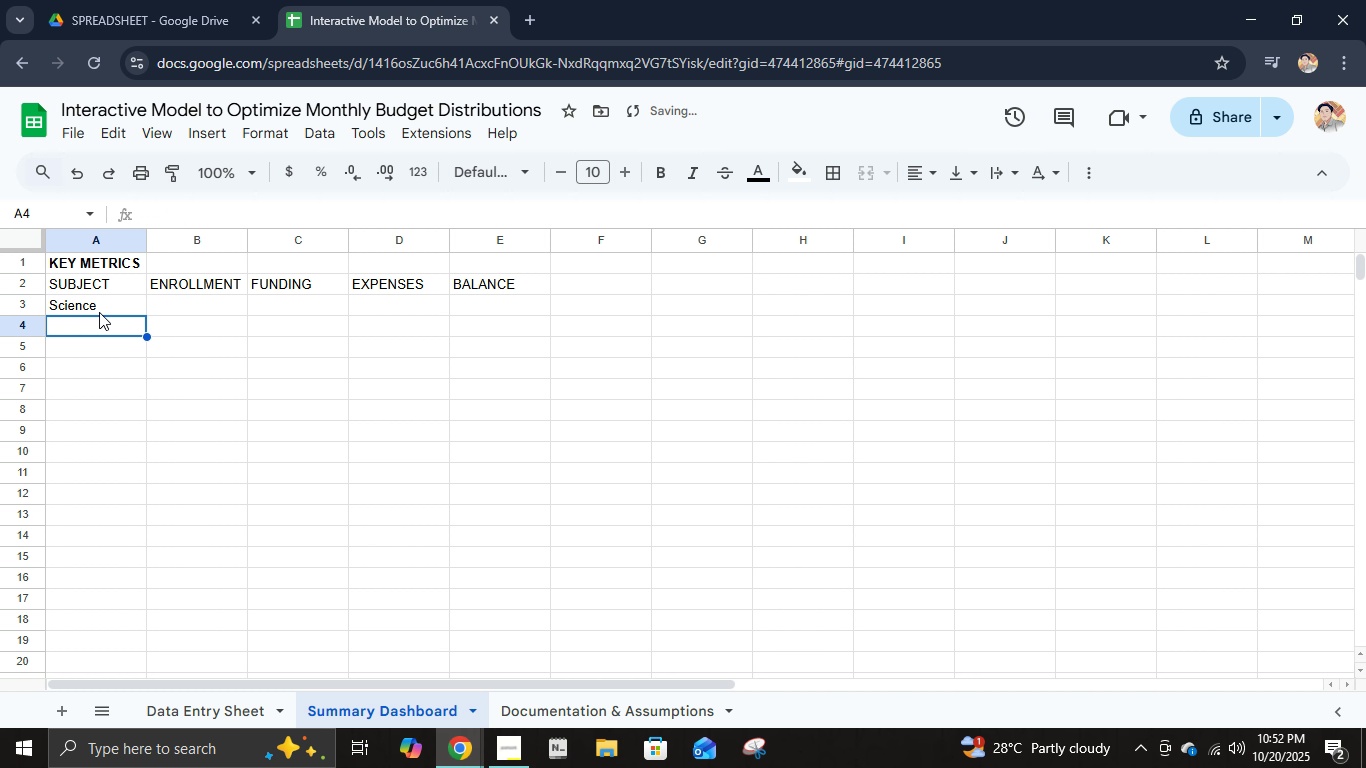 
 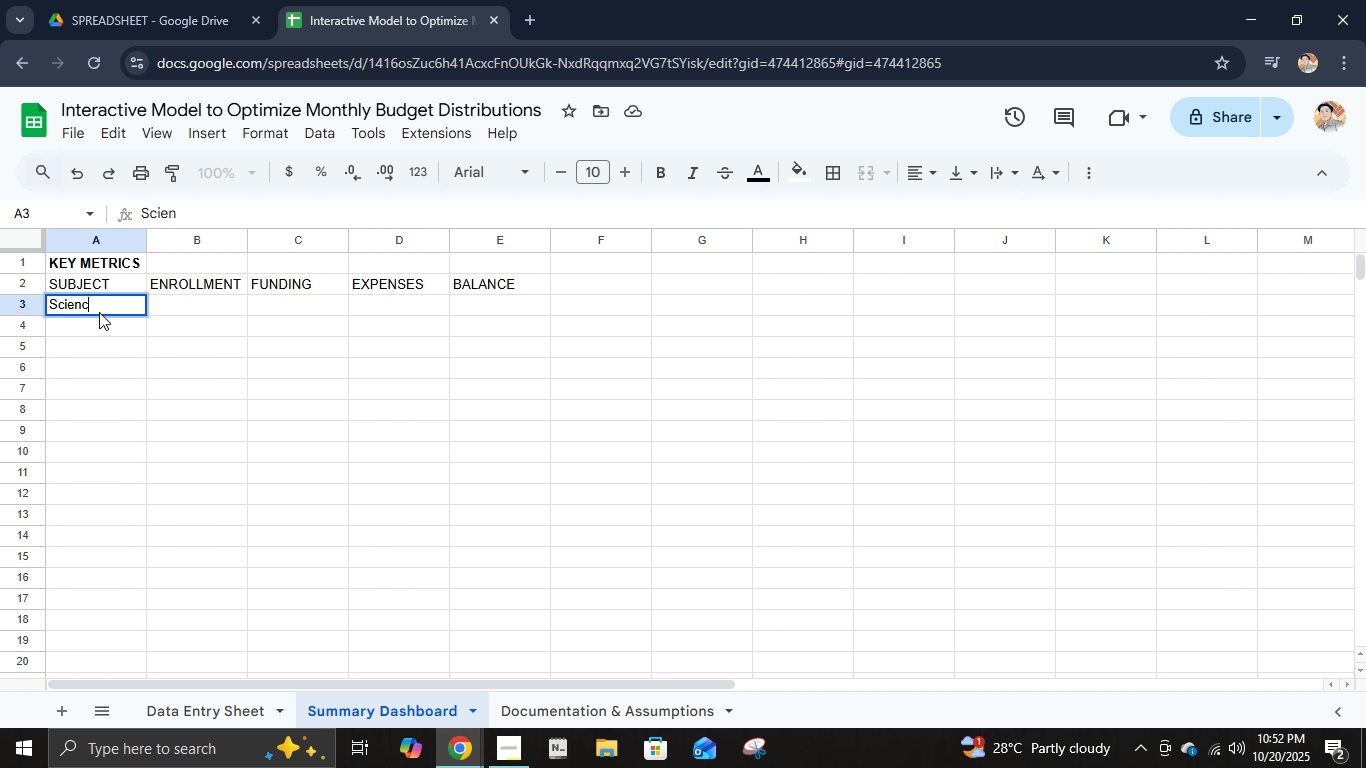 
key(Enter)
 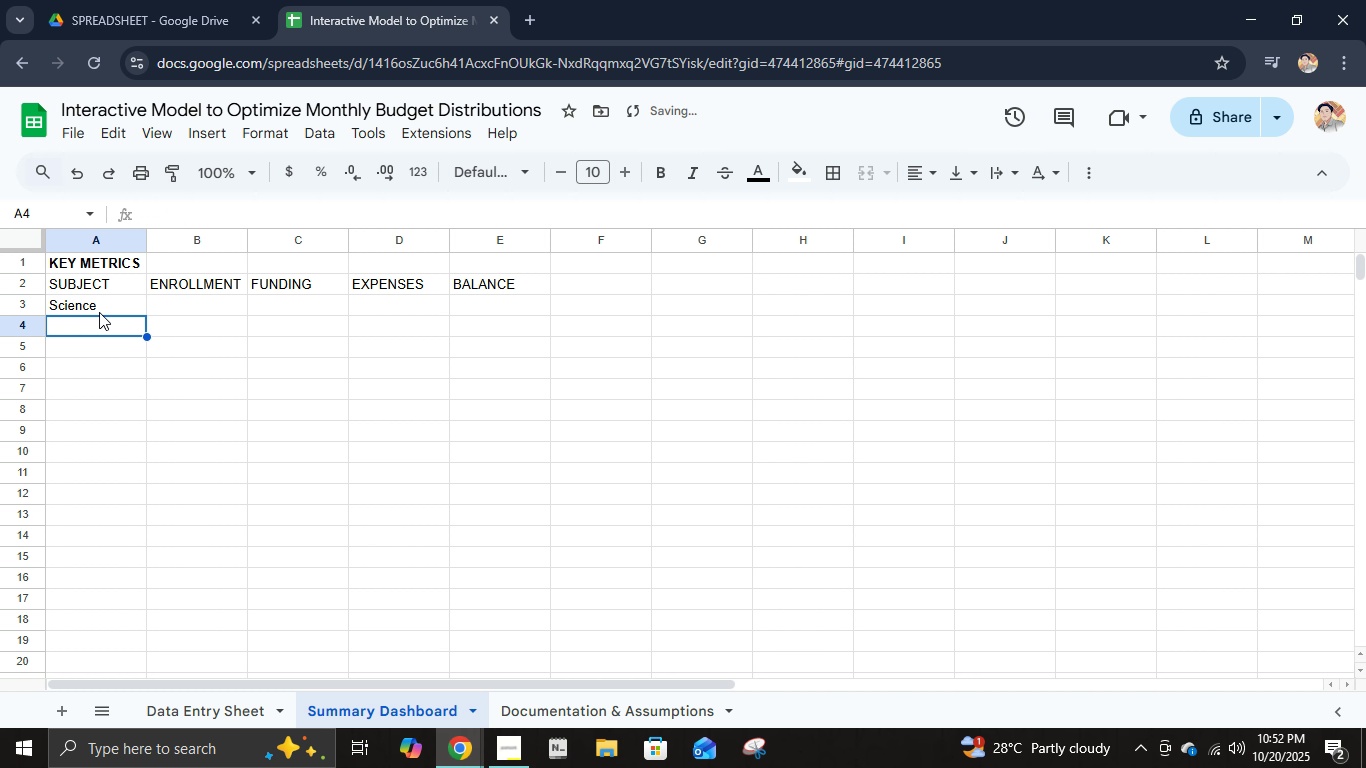 
type(Mate)
key(Backspace)
type(heme)
key(Backspace)
type(atics)
 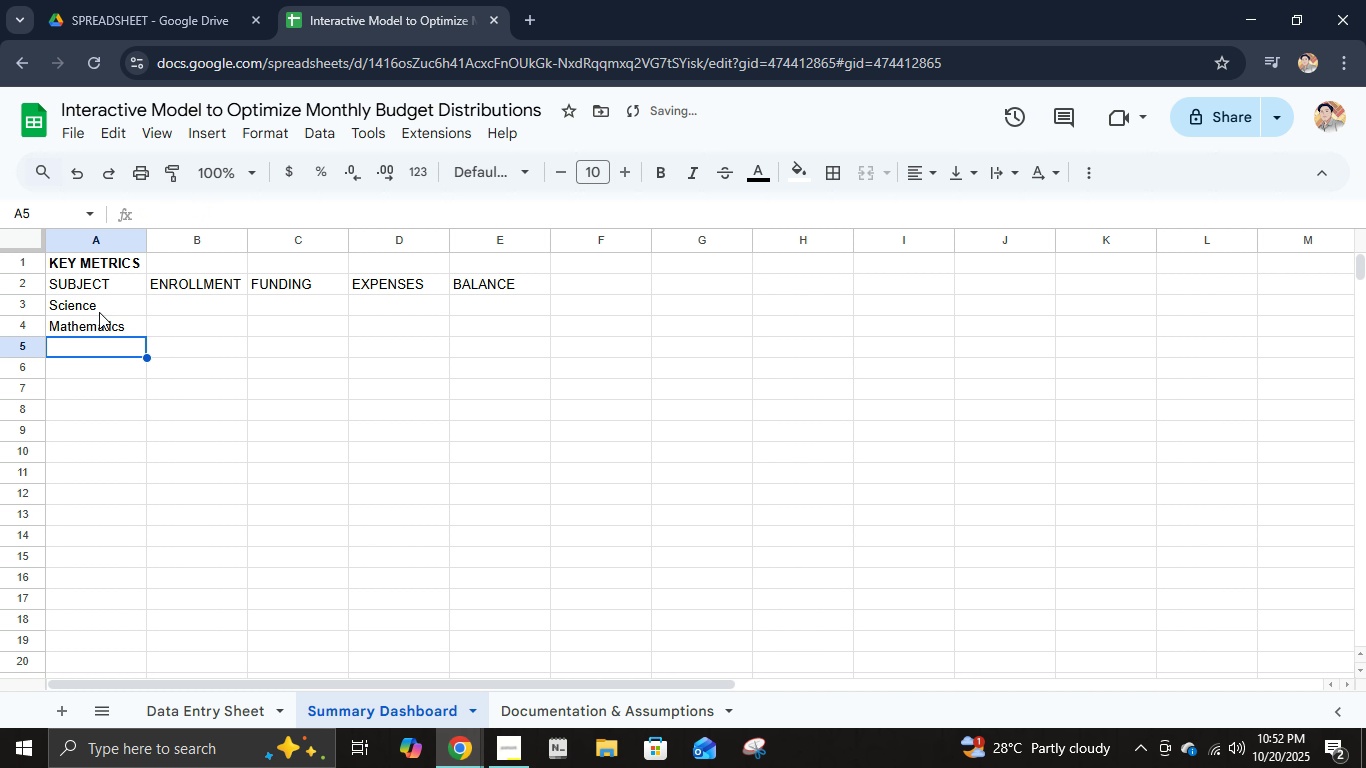 
key(Enter)
 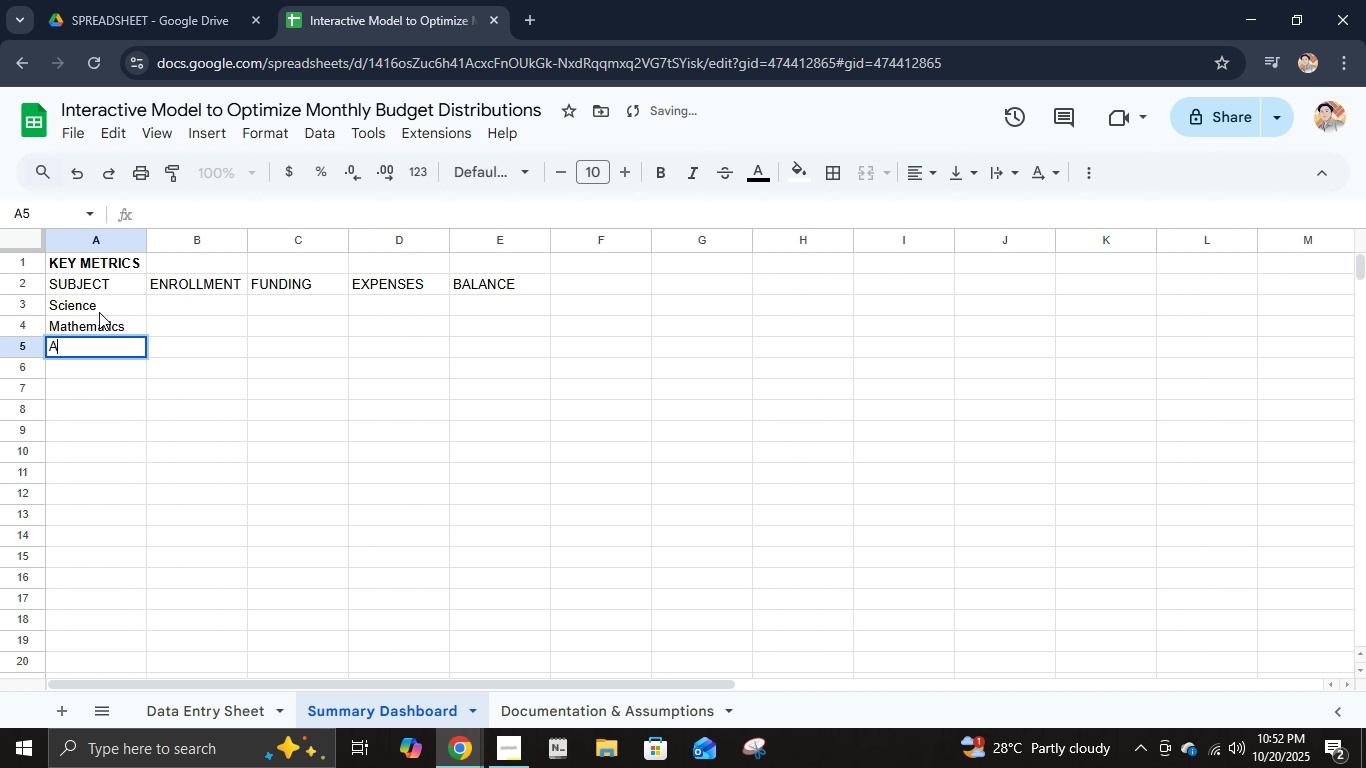 
type(Arts)
 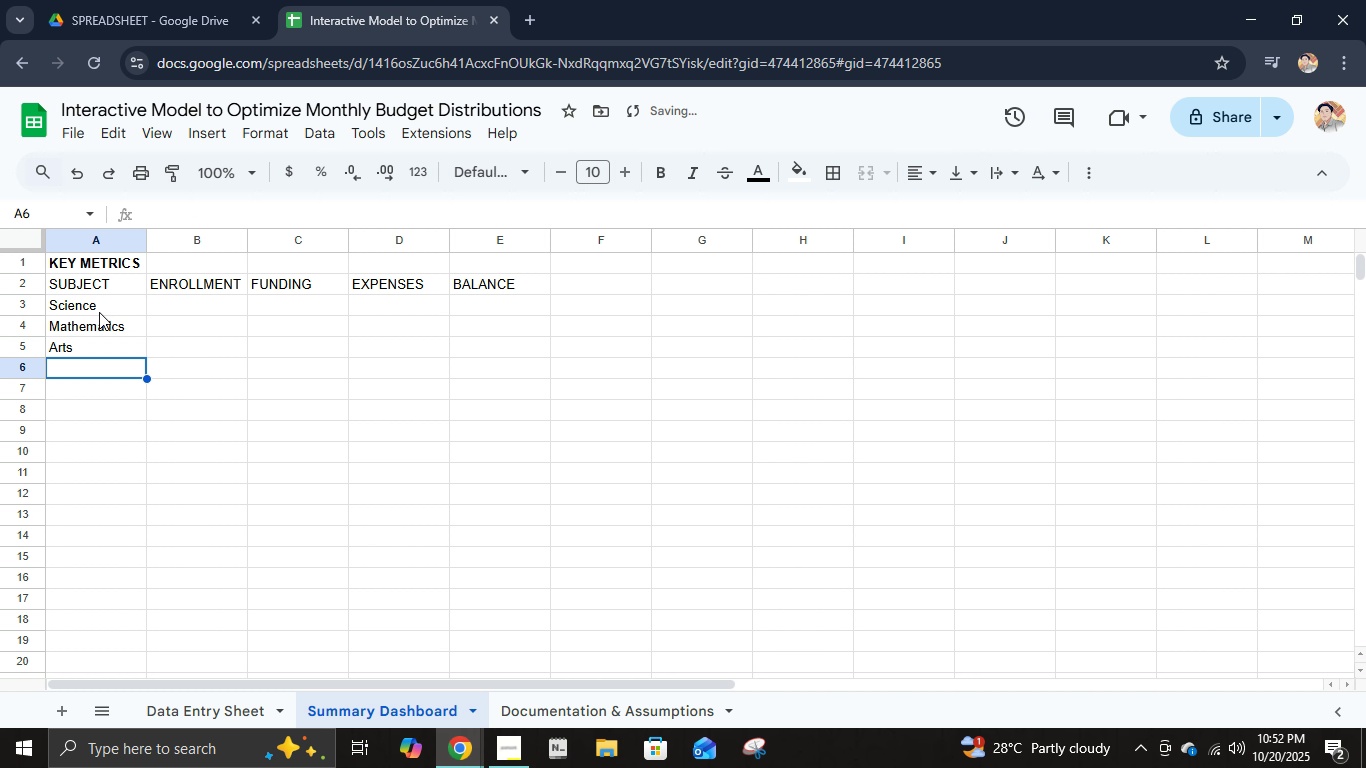 
key(Enter)
 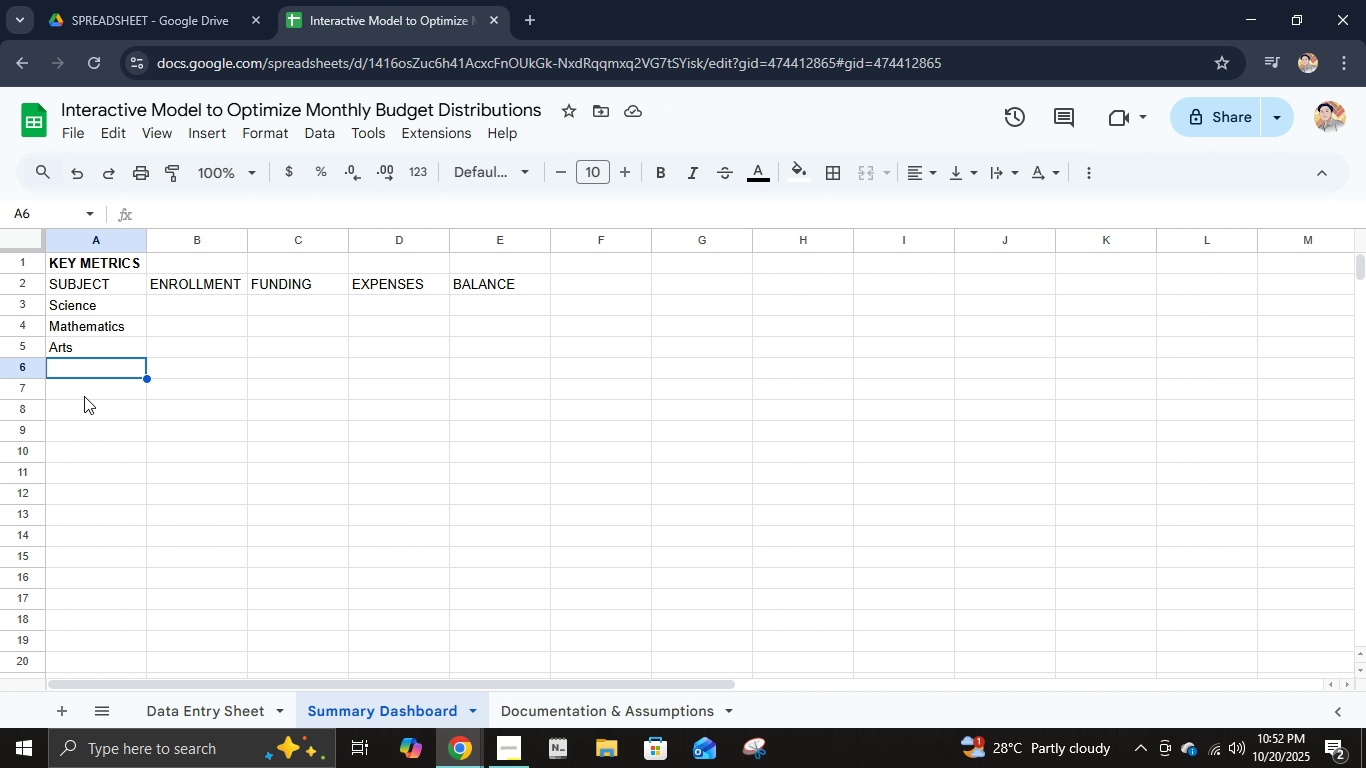 
wait(9.34)
 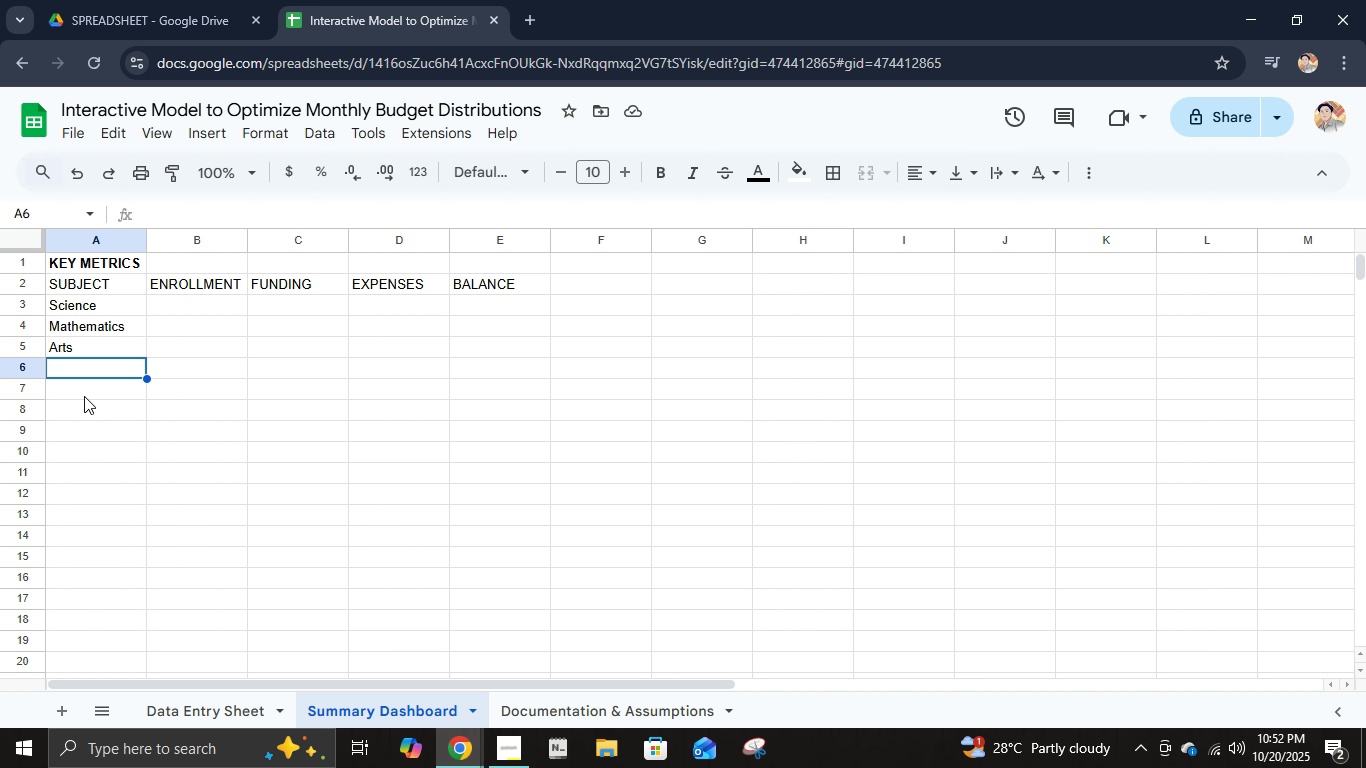 
left_click([193, 710])
 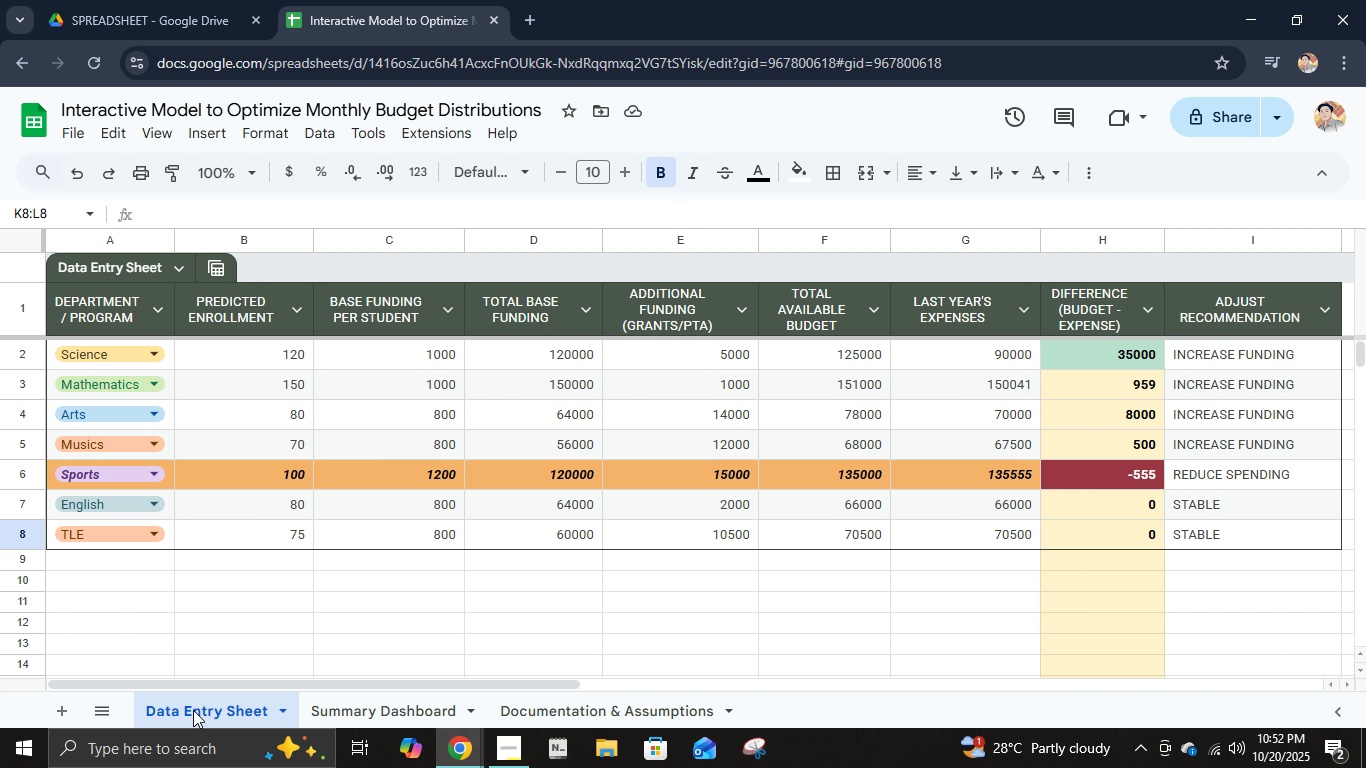 
wait(13.72)
 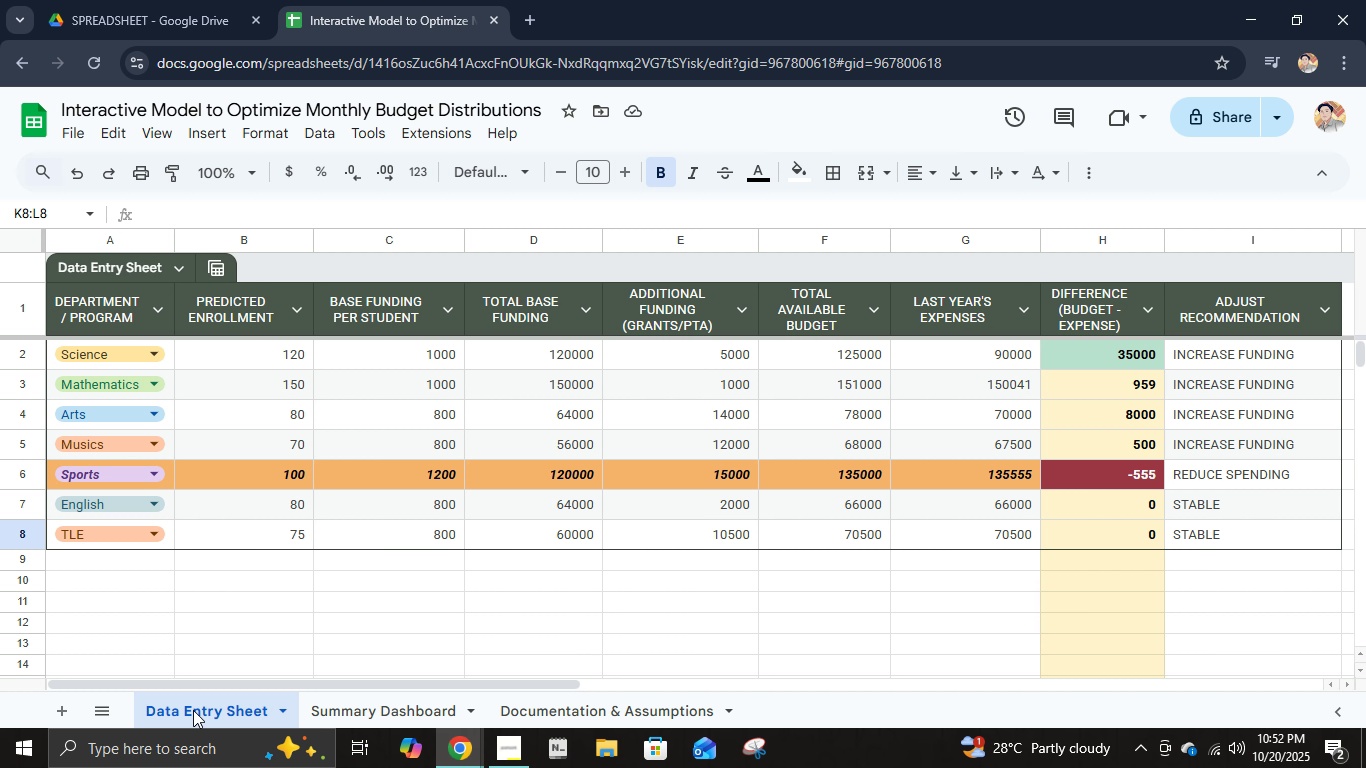 
left_click([344, 721])
 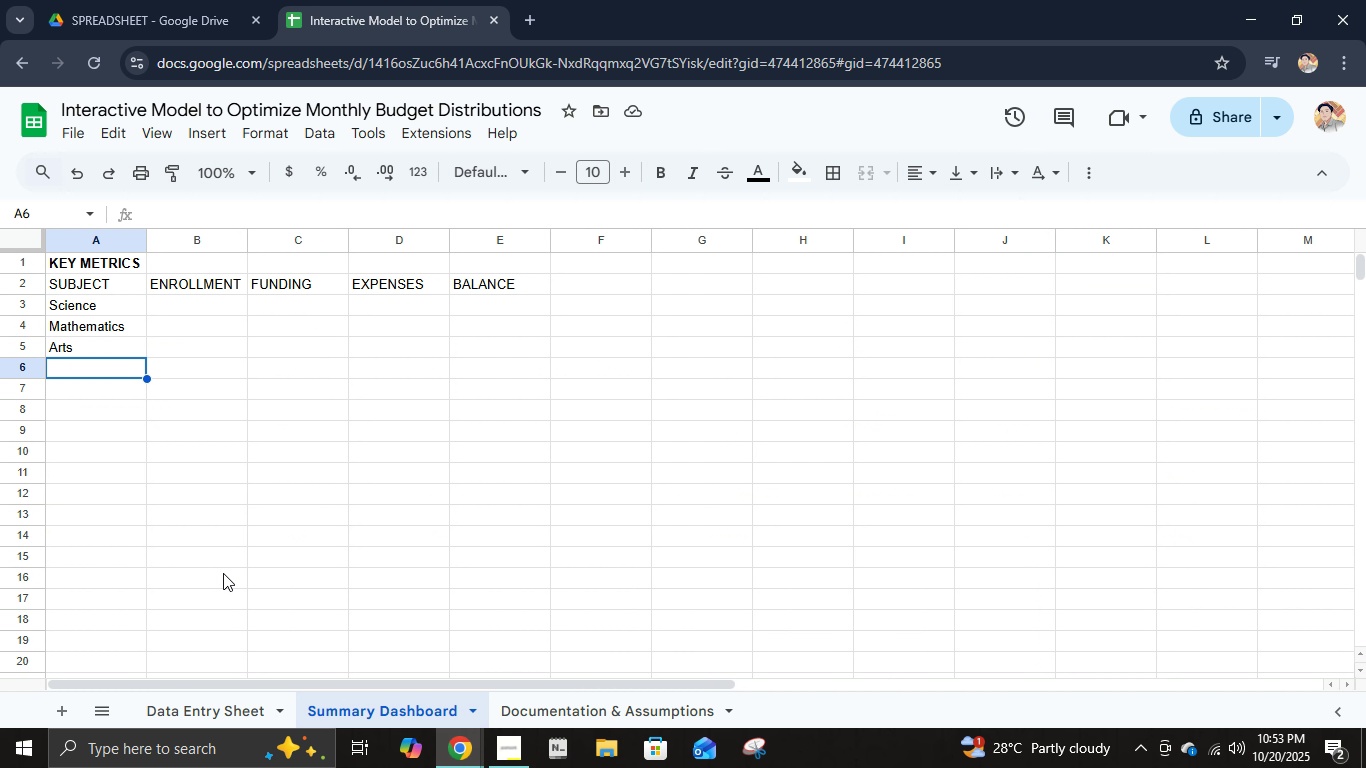 
type(MUS)
 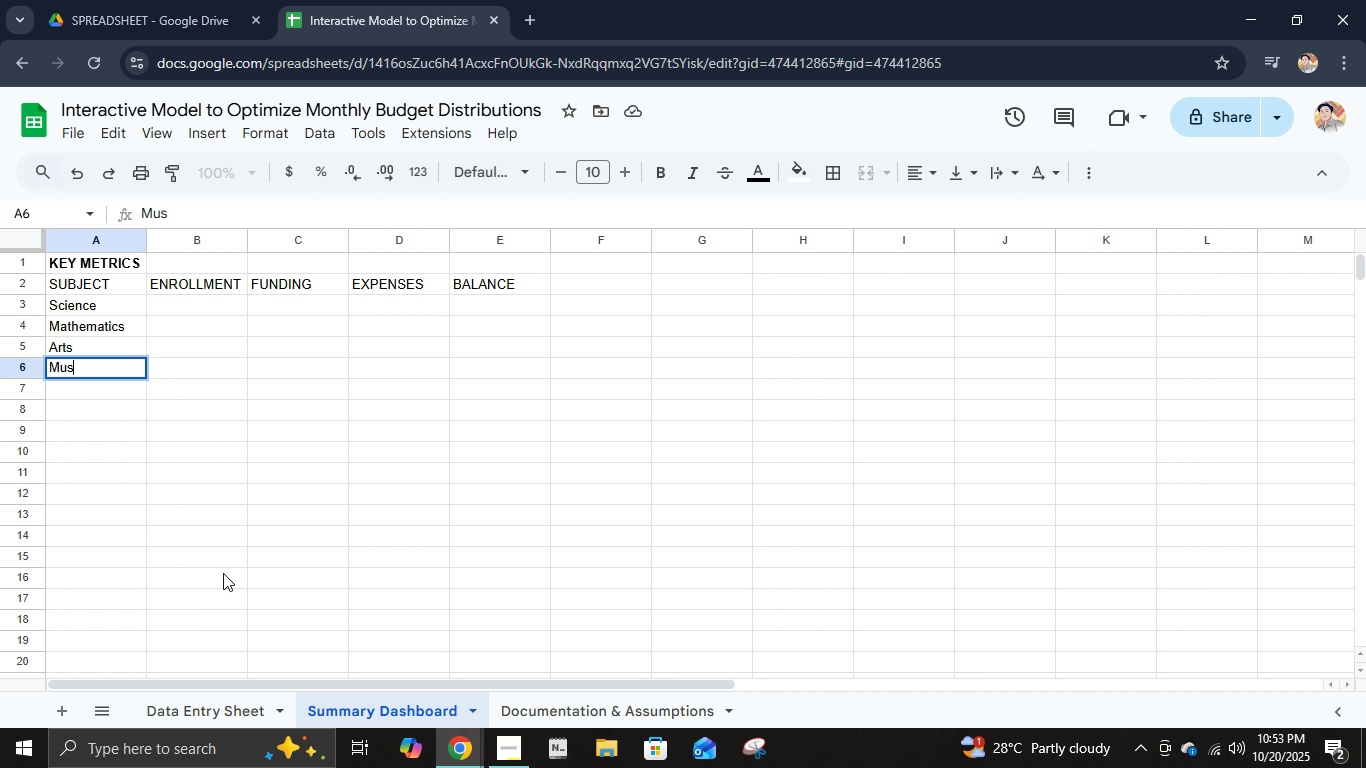 
type(ics)
 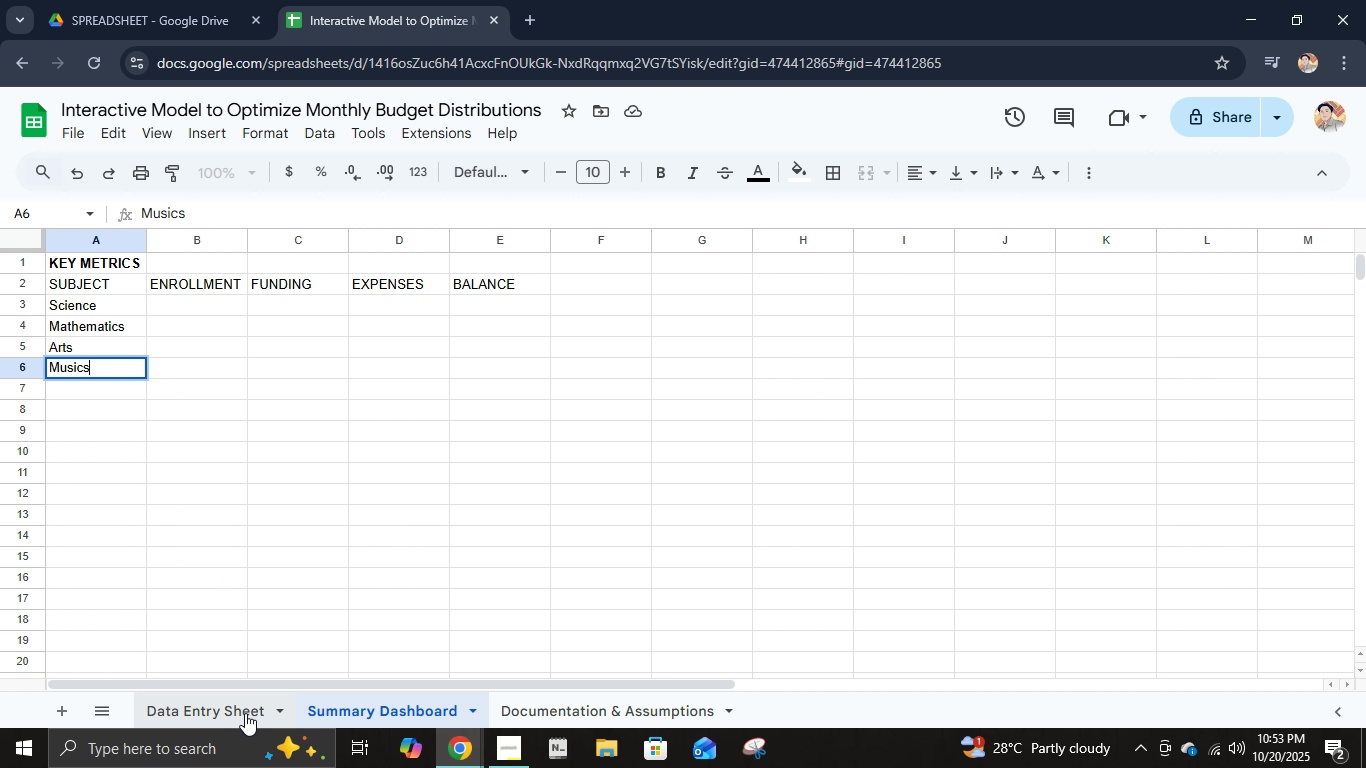 
left_click([240, 715])
 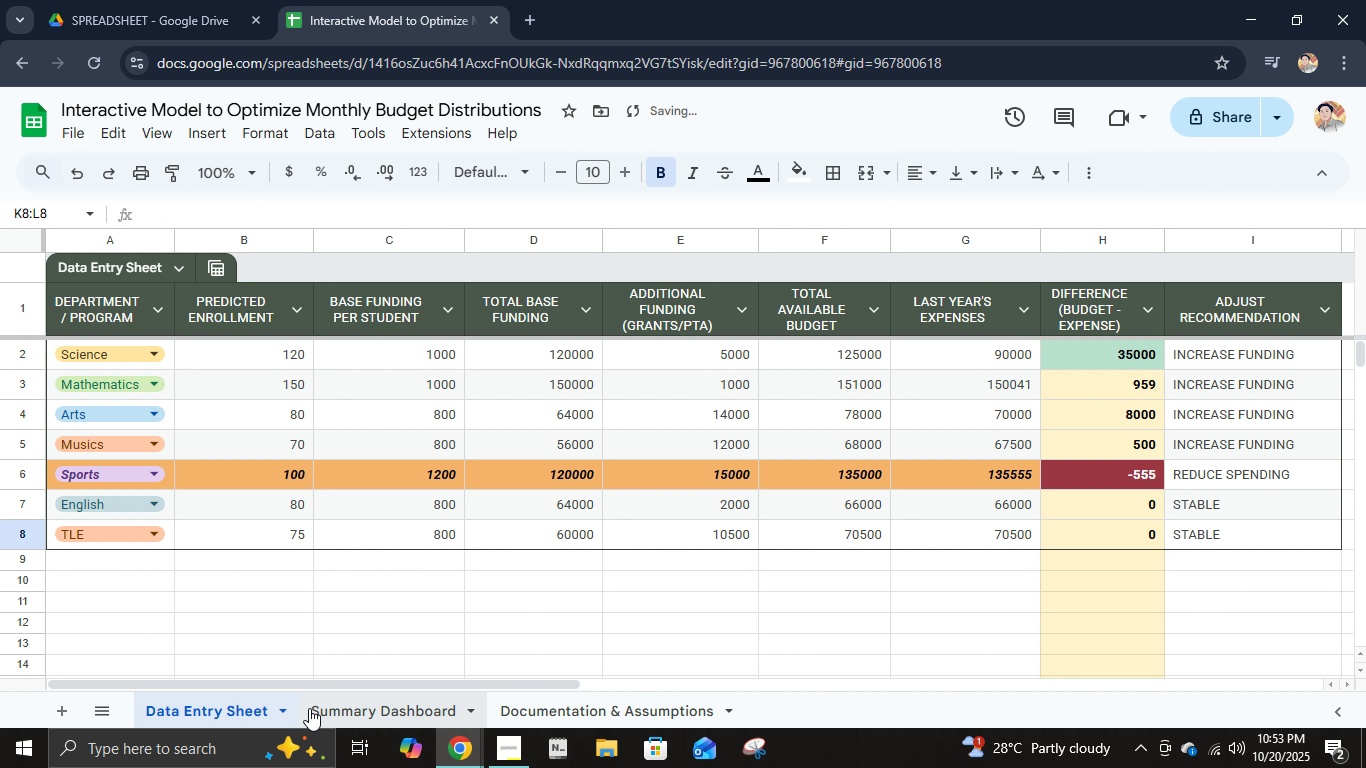 
left_click([334, 707])
 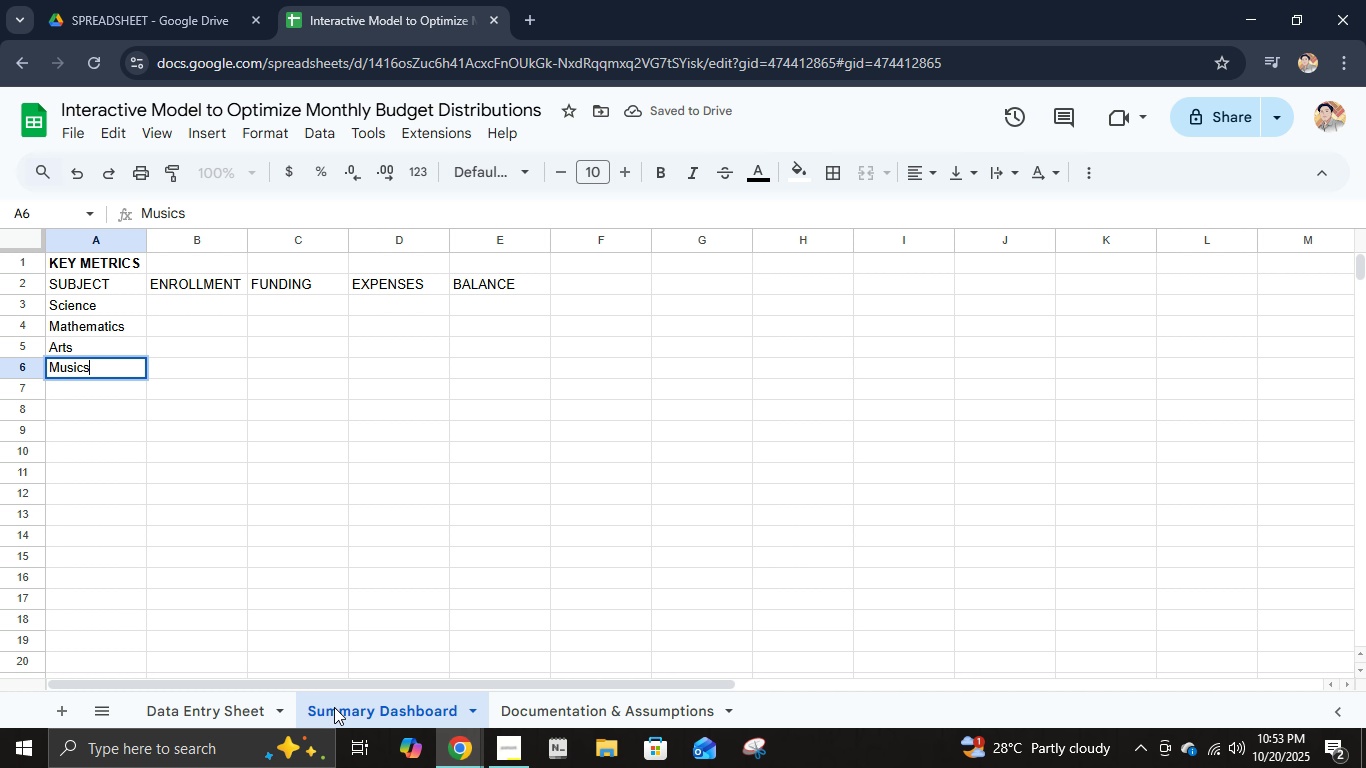 
key(Enter)
 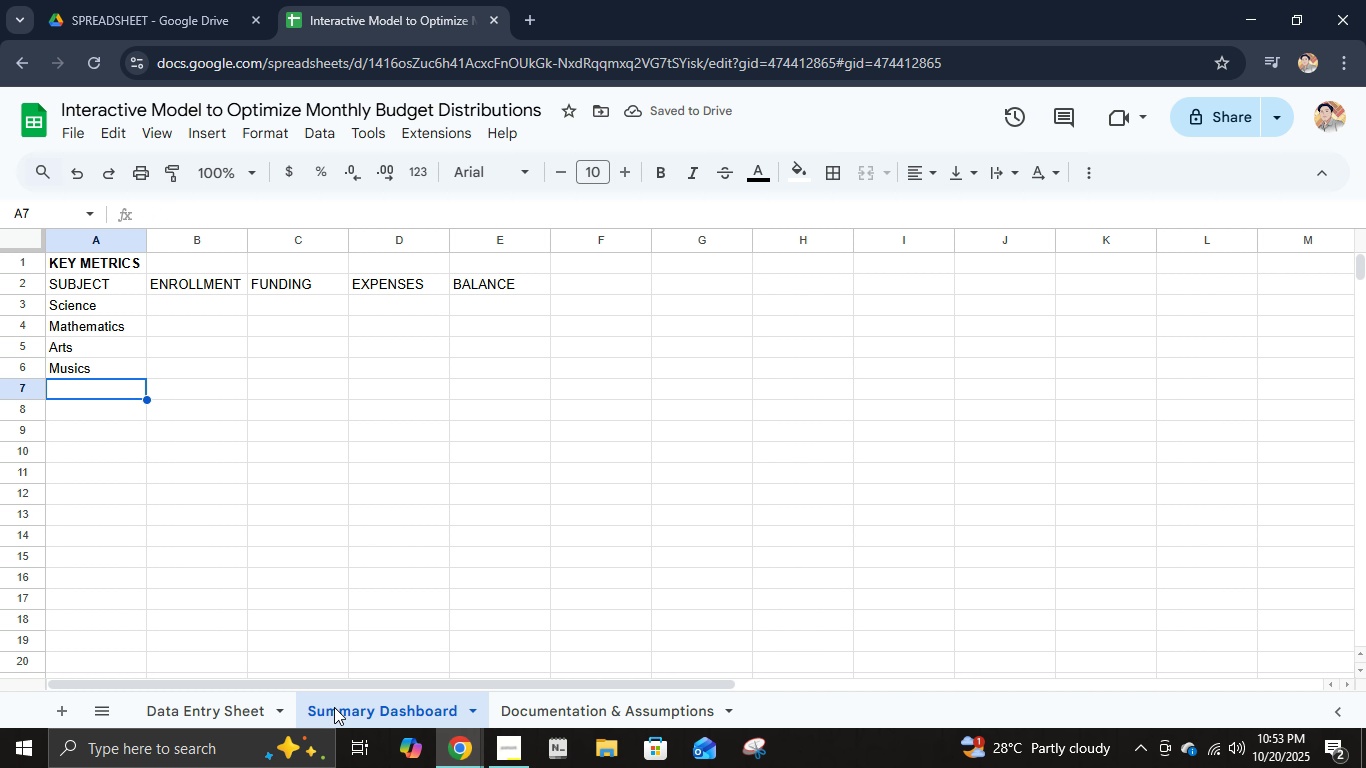 
key(Enter)
 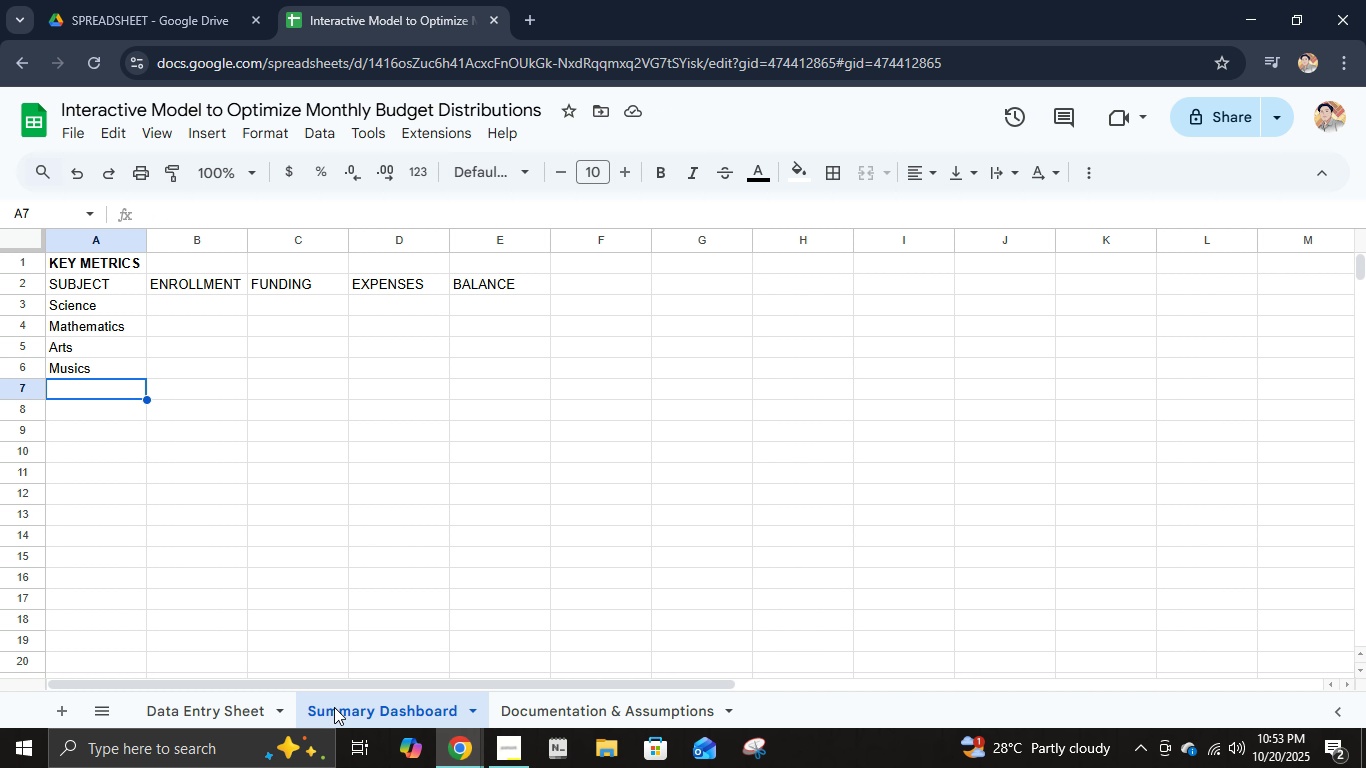 
hold_key(key=ShiftLeft, duration=0.49)
 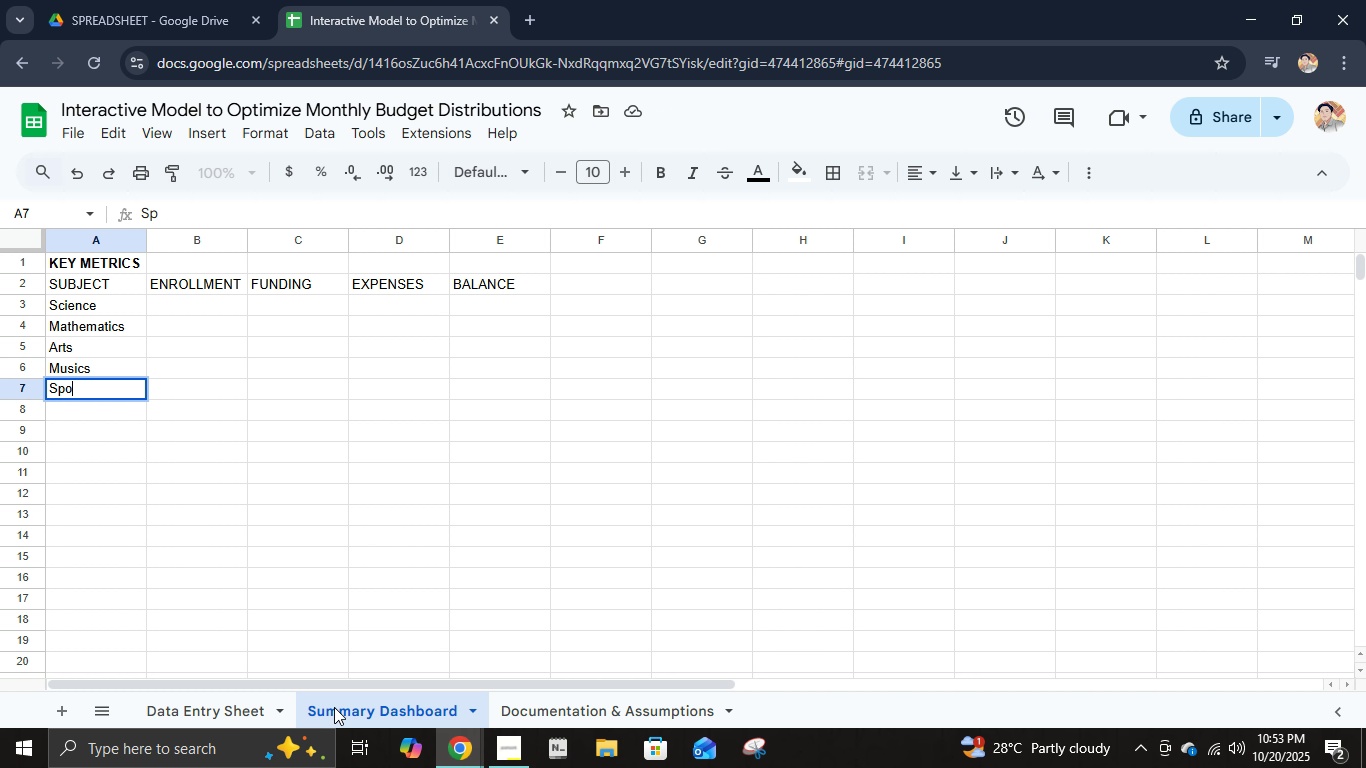 
type(sports )
key(Backspace)
 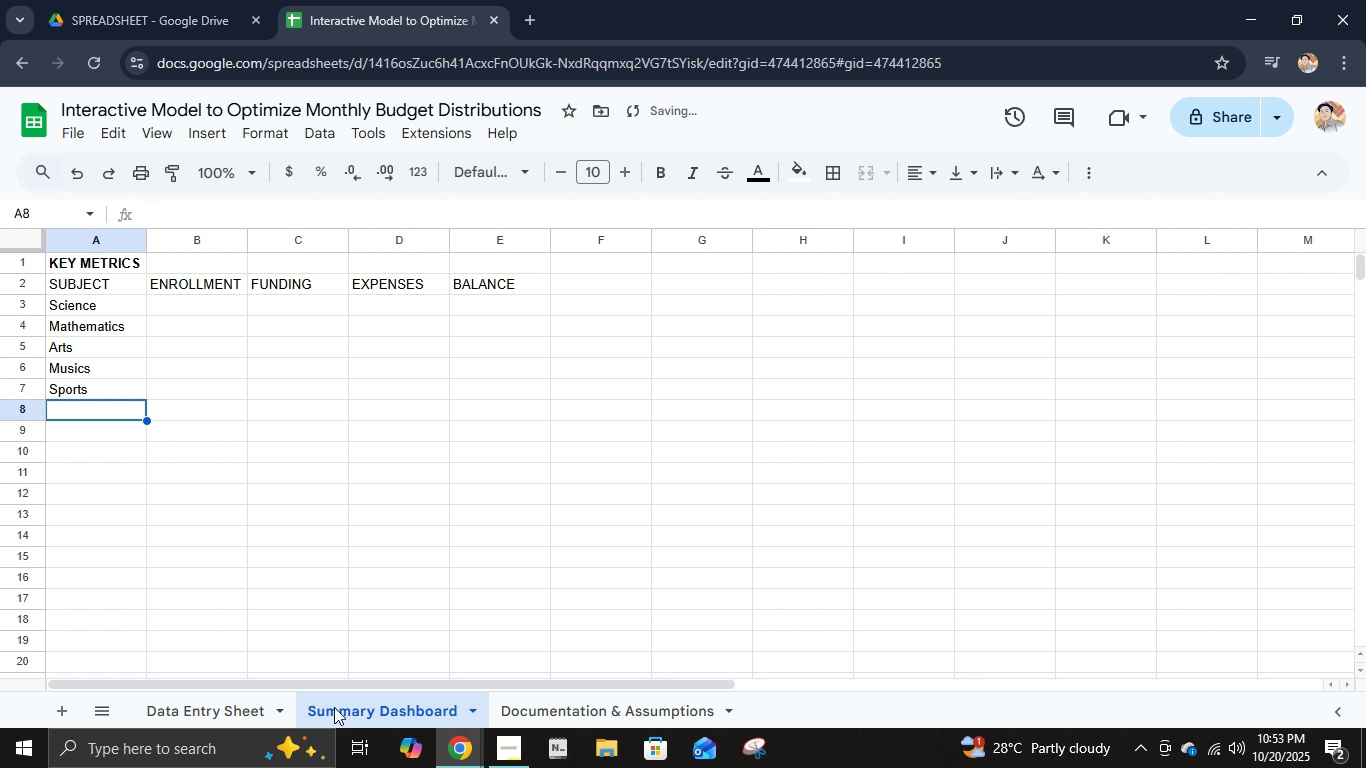 
key(Enter)
 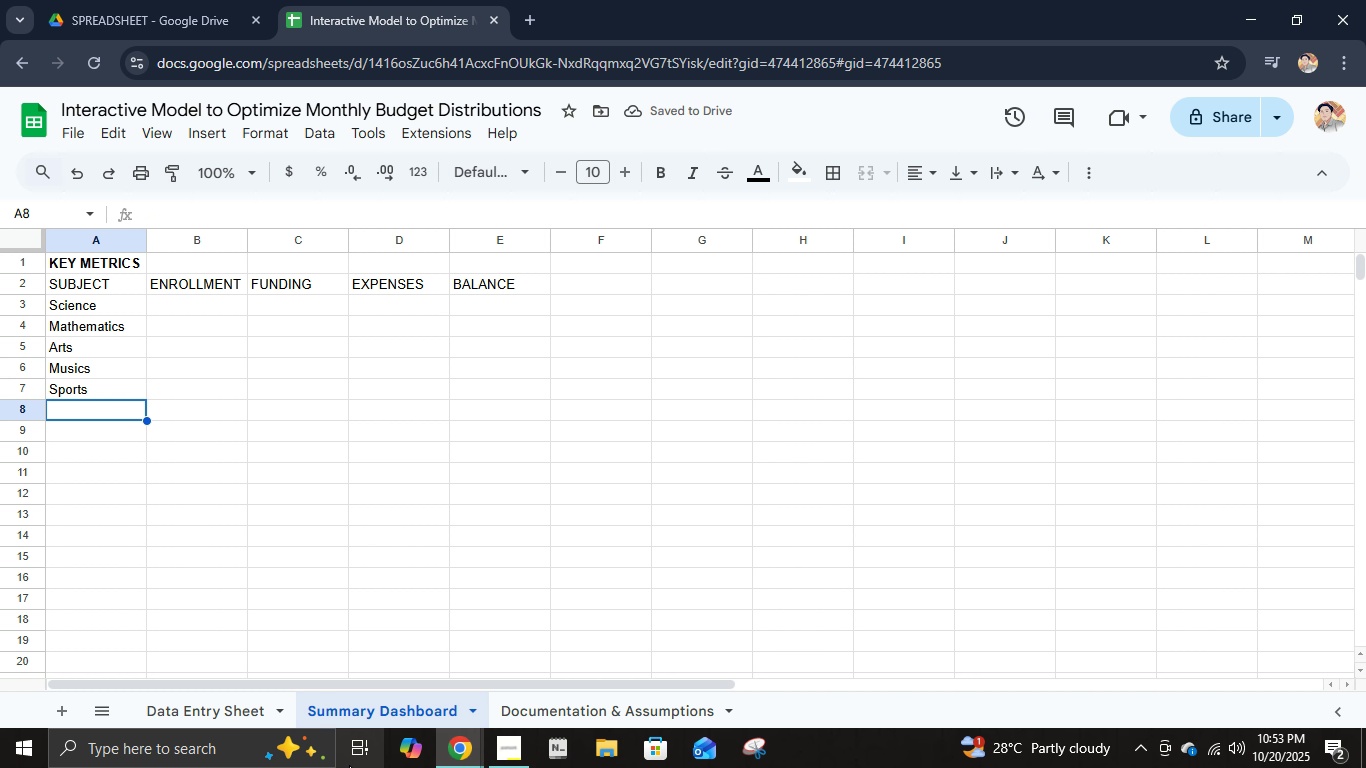 
left_click([264, 704])
 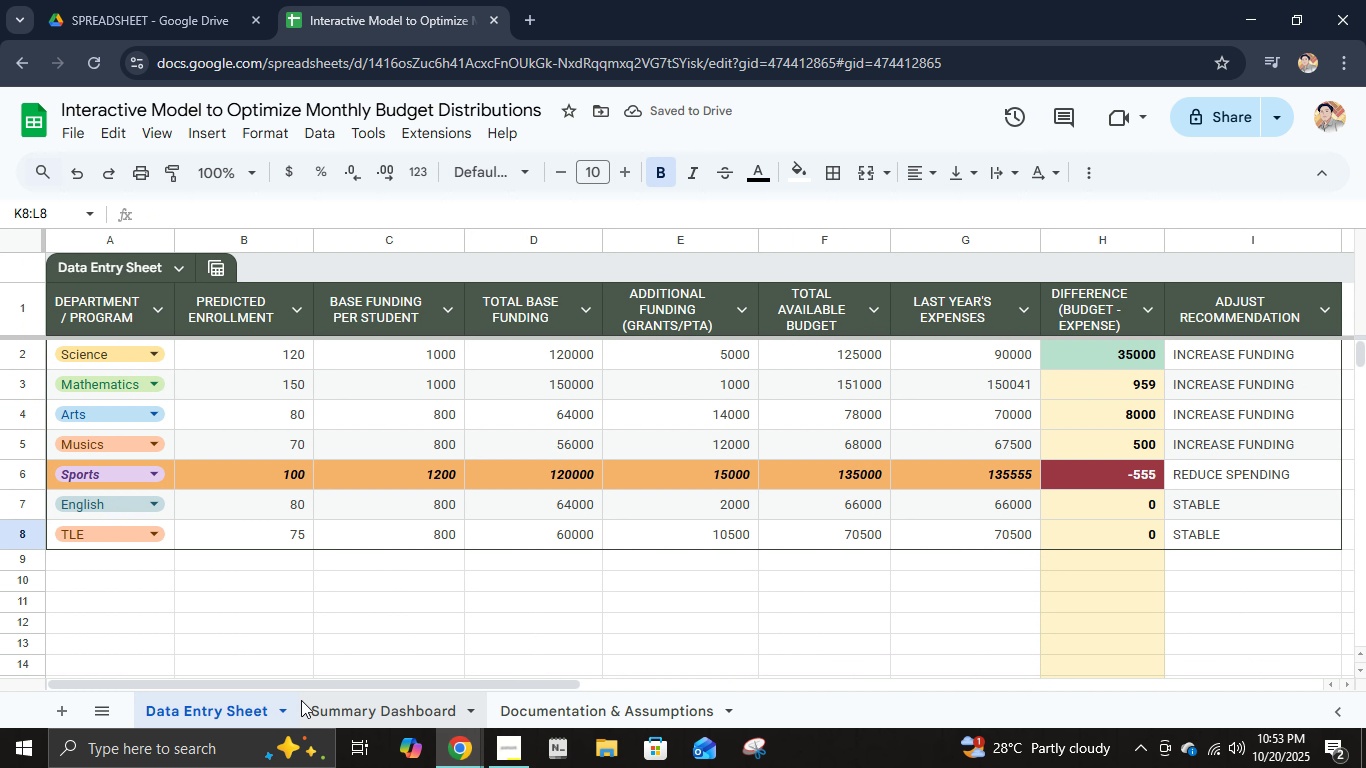 
left_click([301, 700])
 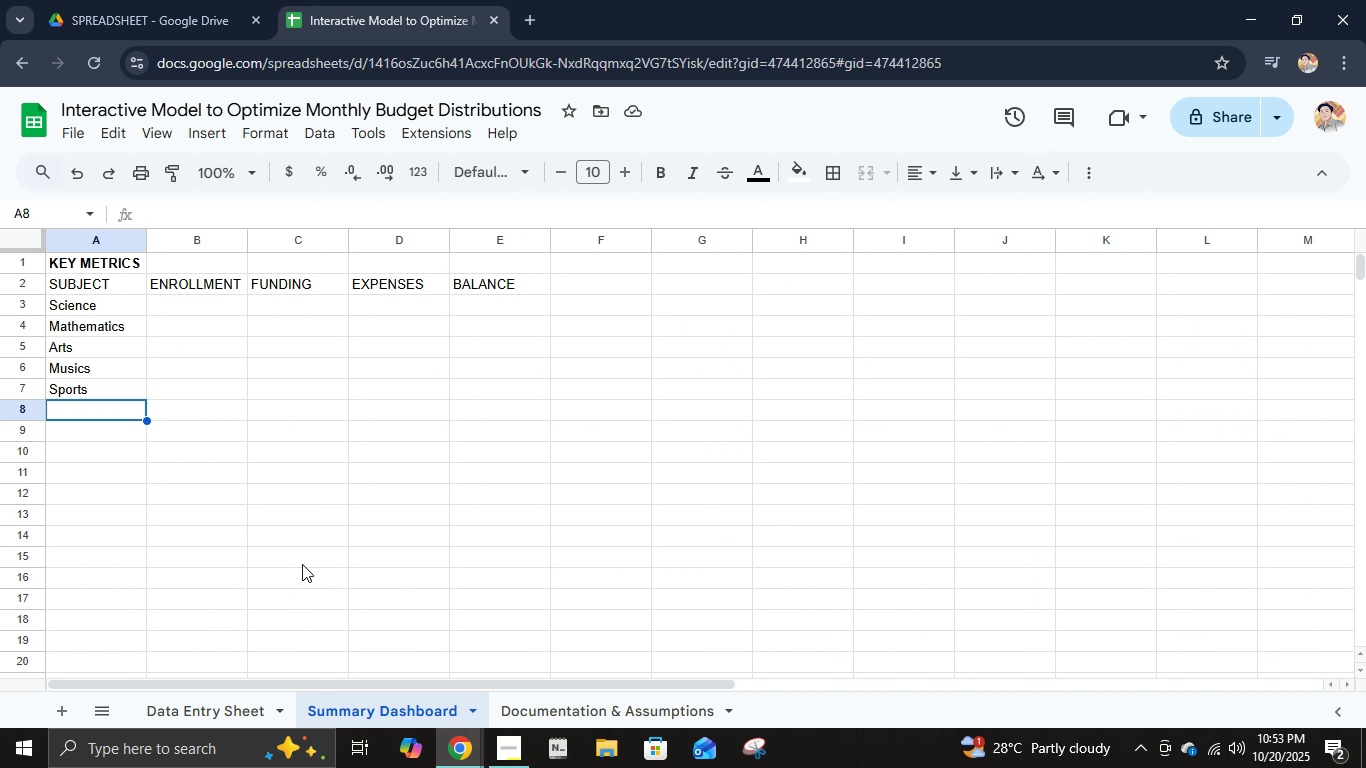 
hold_key(key=ShiftLeft, duration=0.58)
 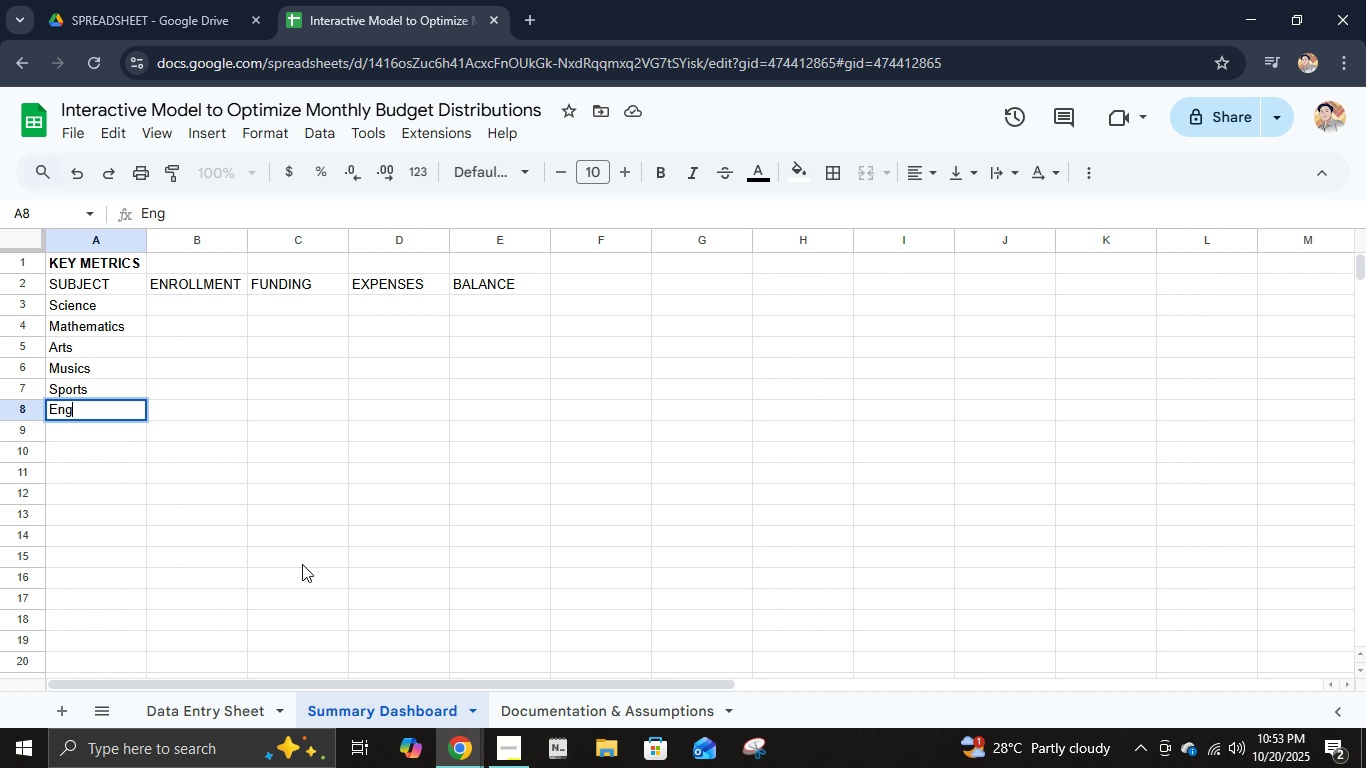 
type(english)
 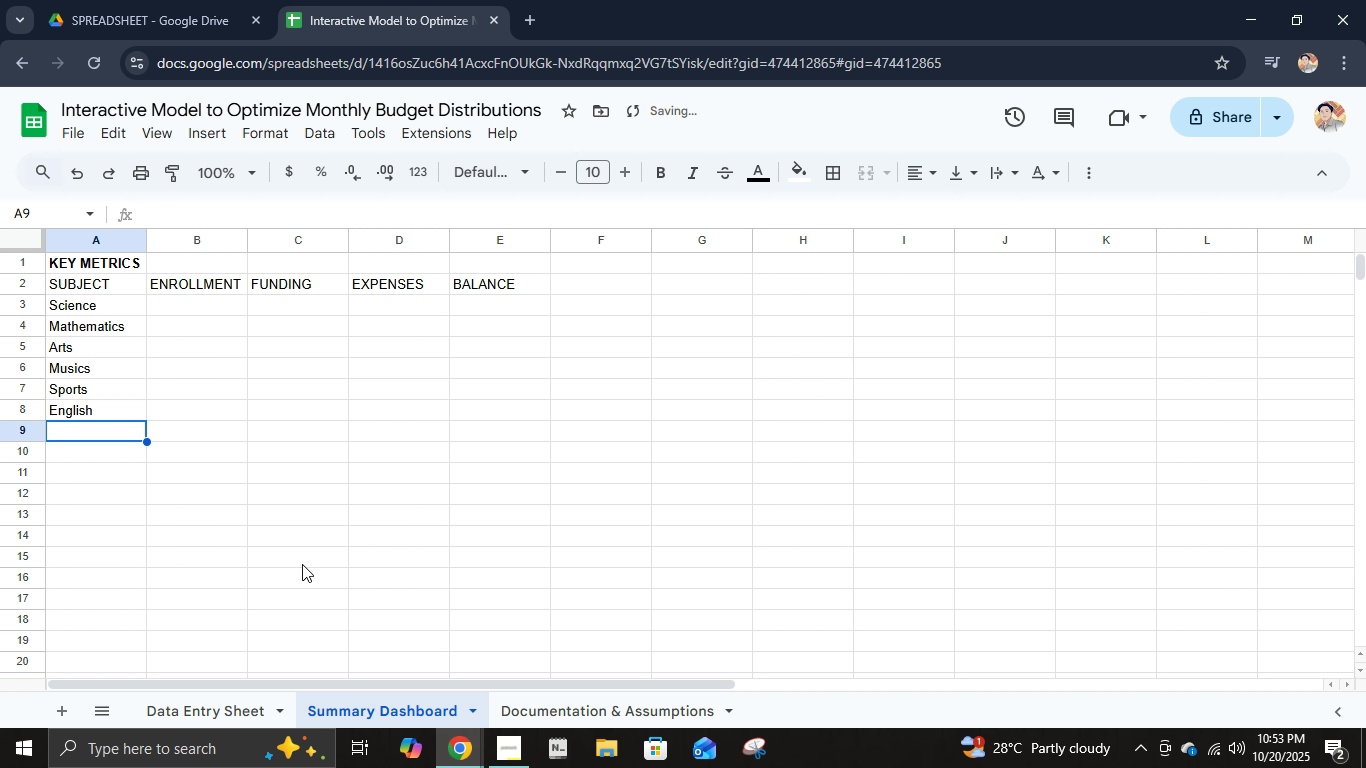 
key(Enter)
 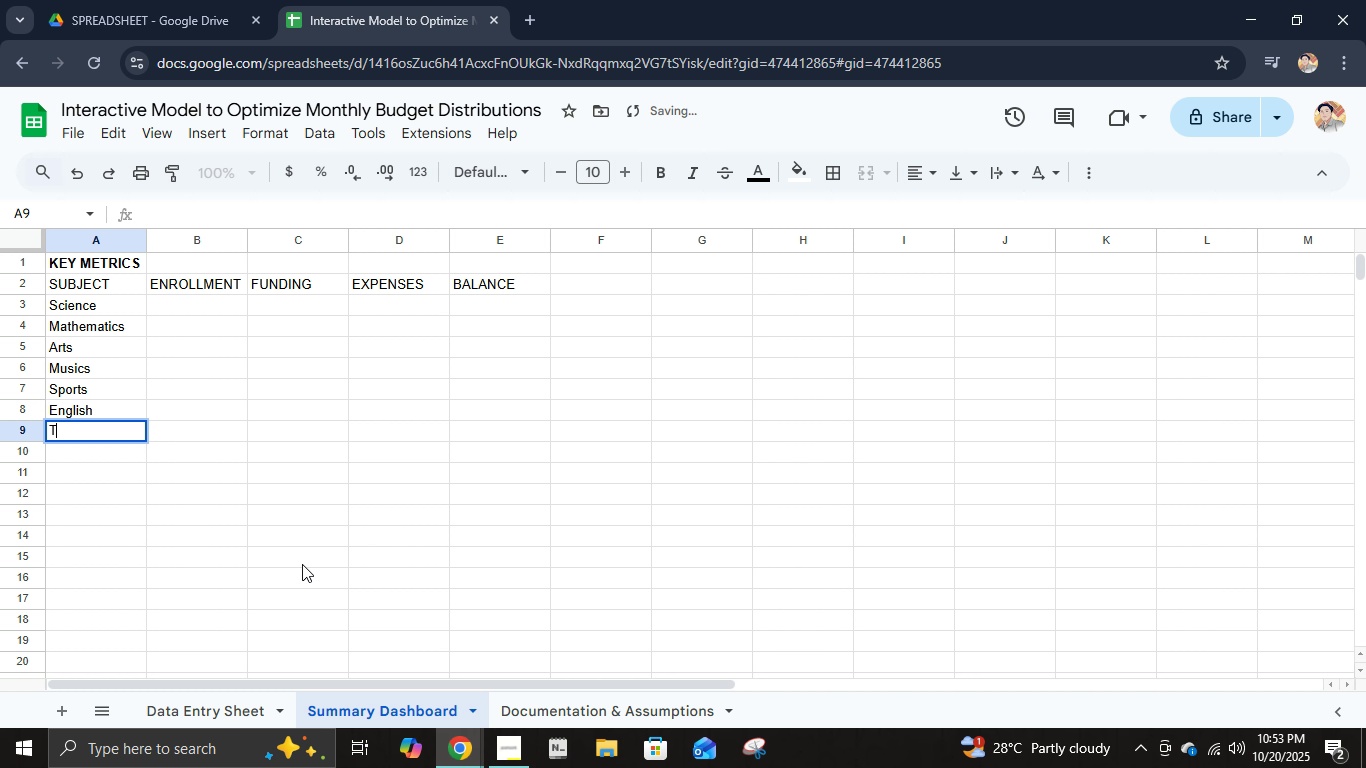 
type(TLE)
 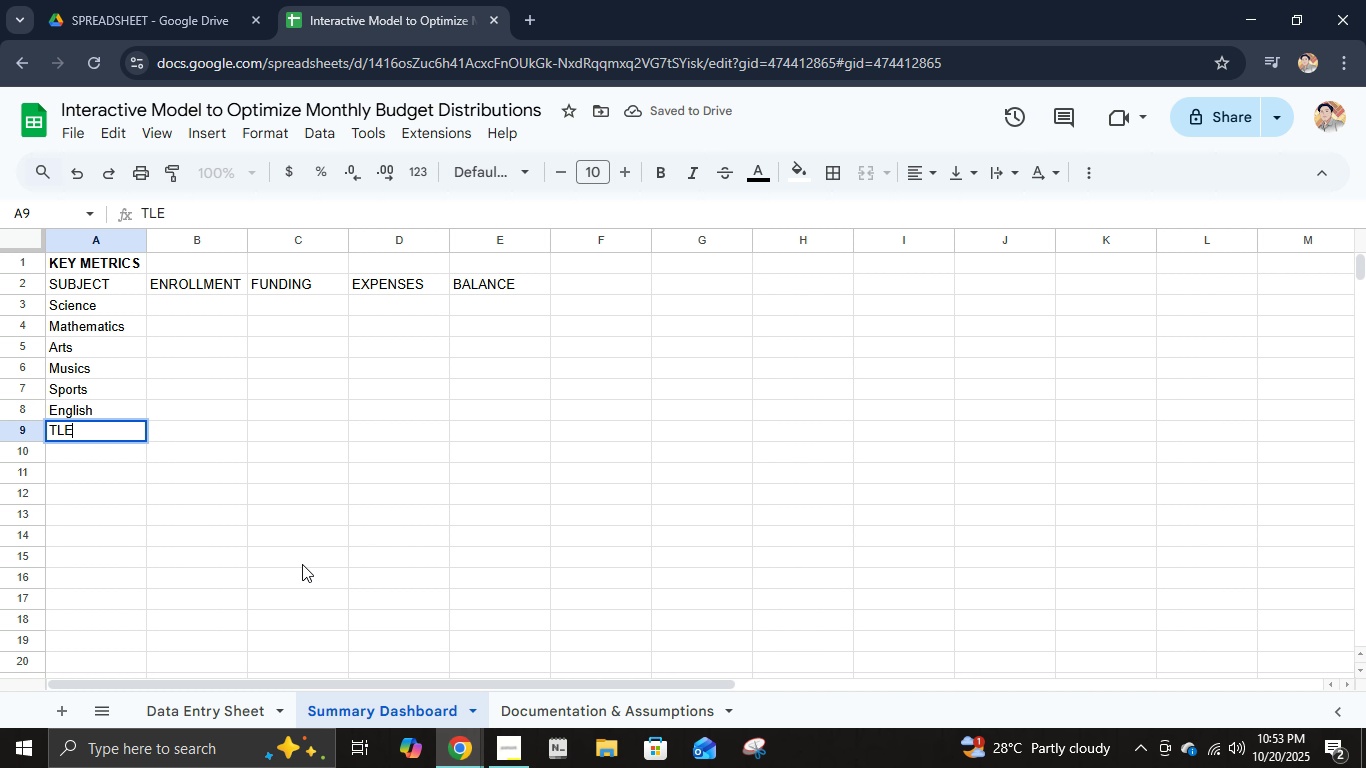 
key(Enter)
 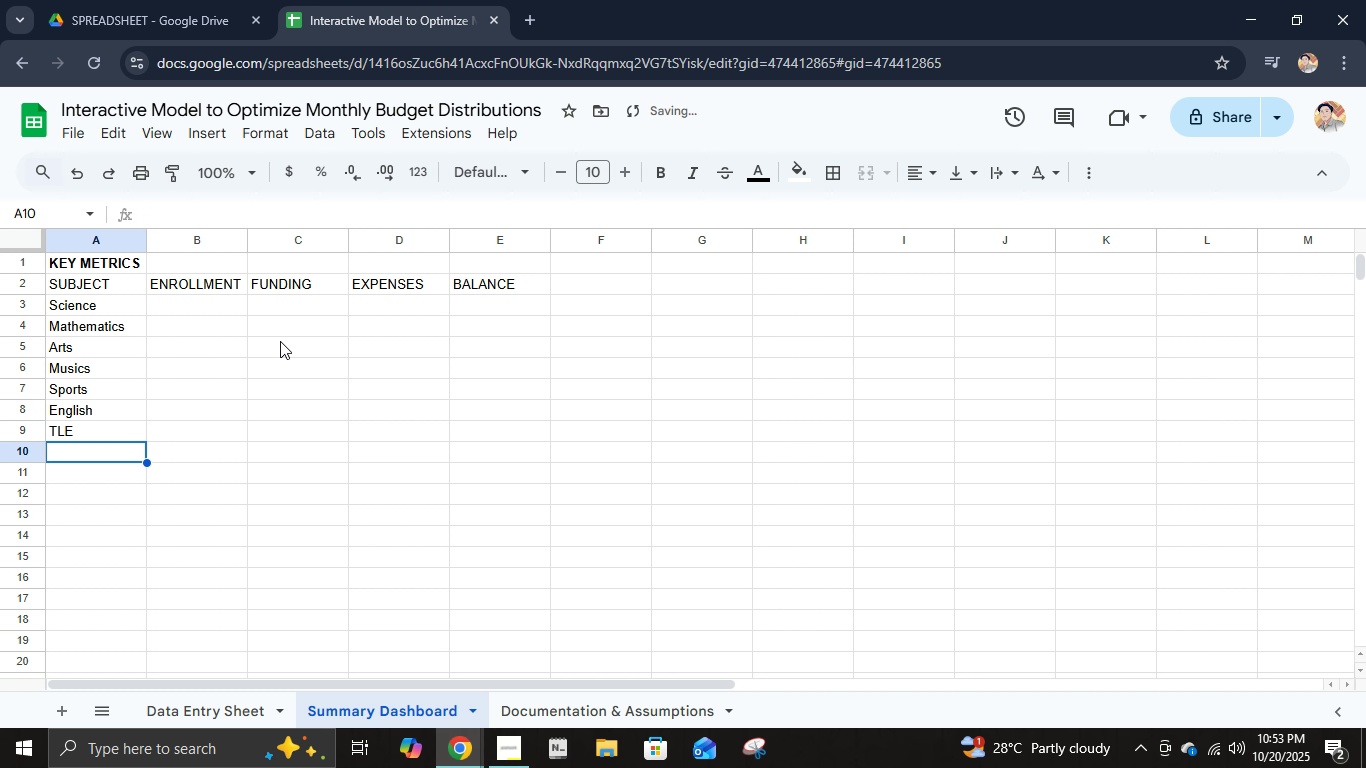 
left_click([237, 310])
 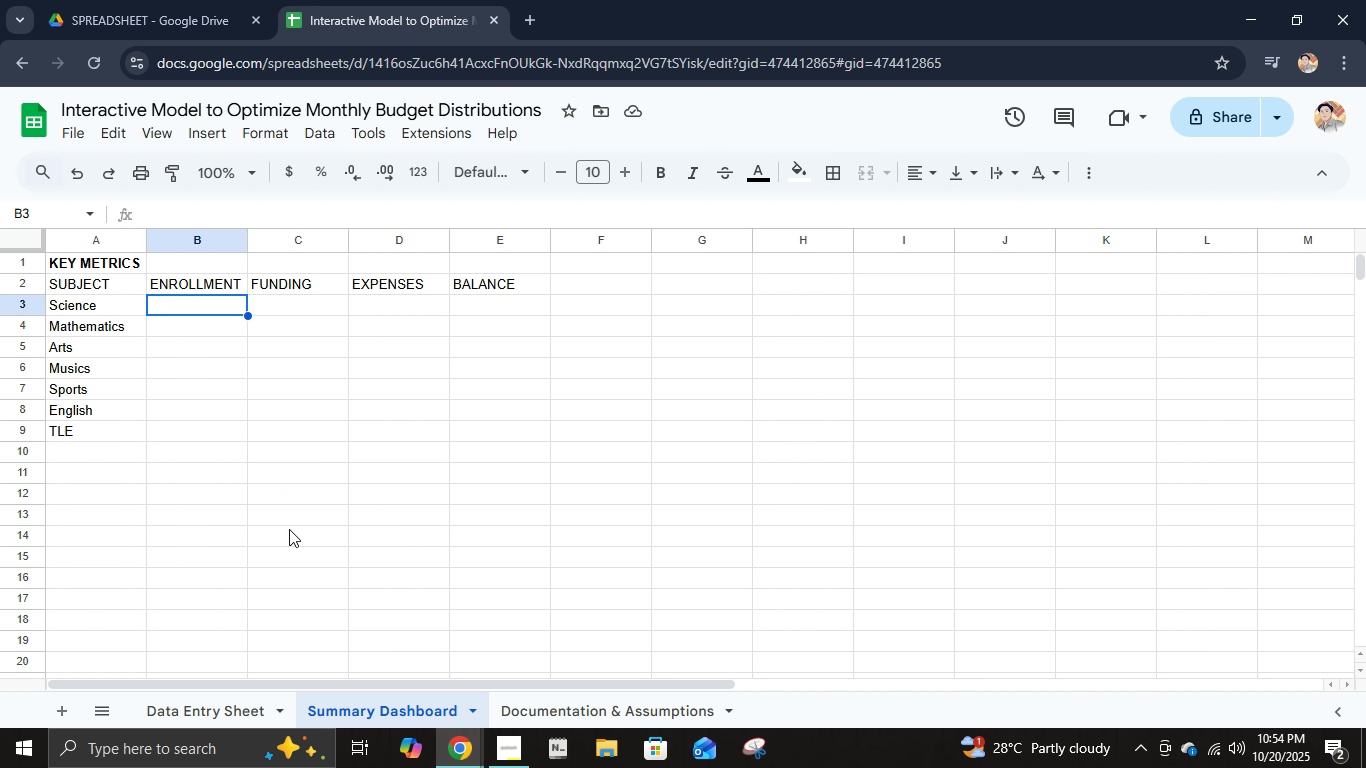 
wait(89.93)
 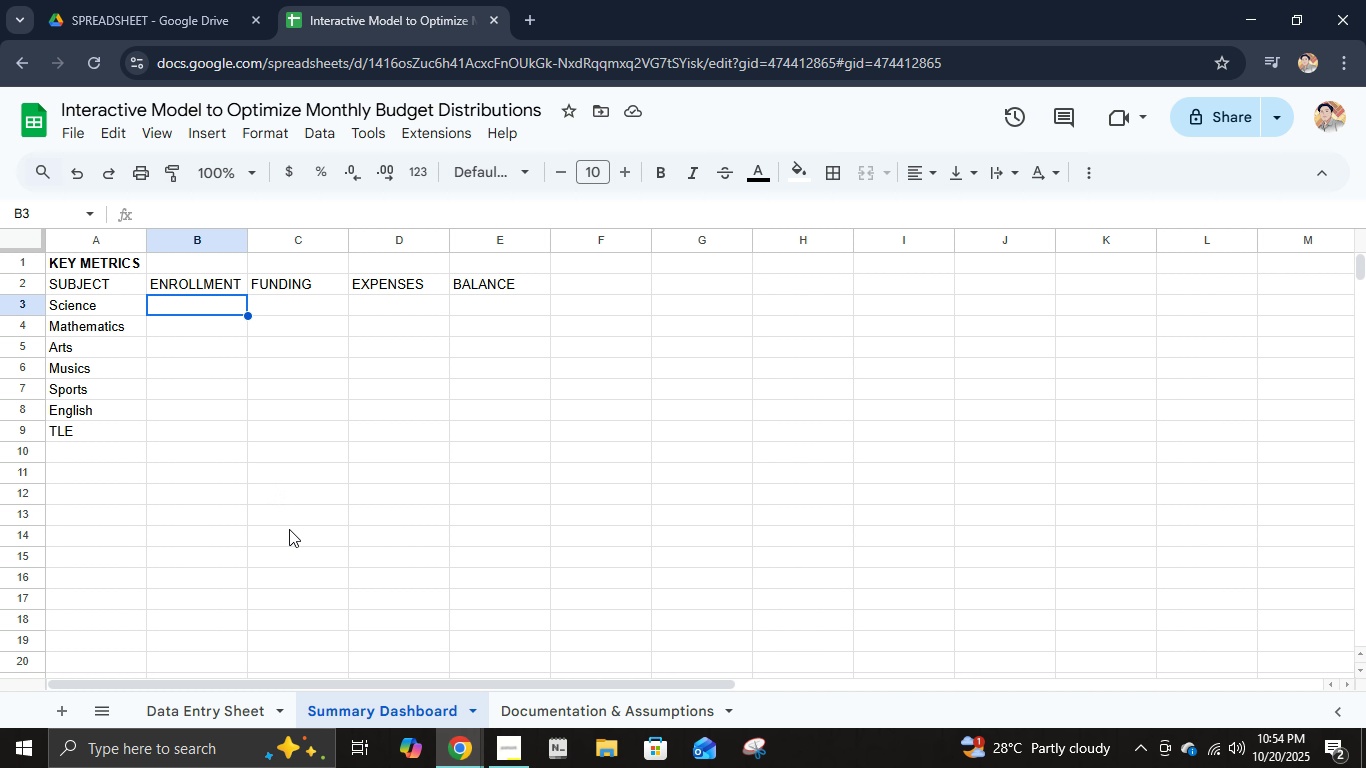 
left_click([59, 445])
 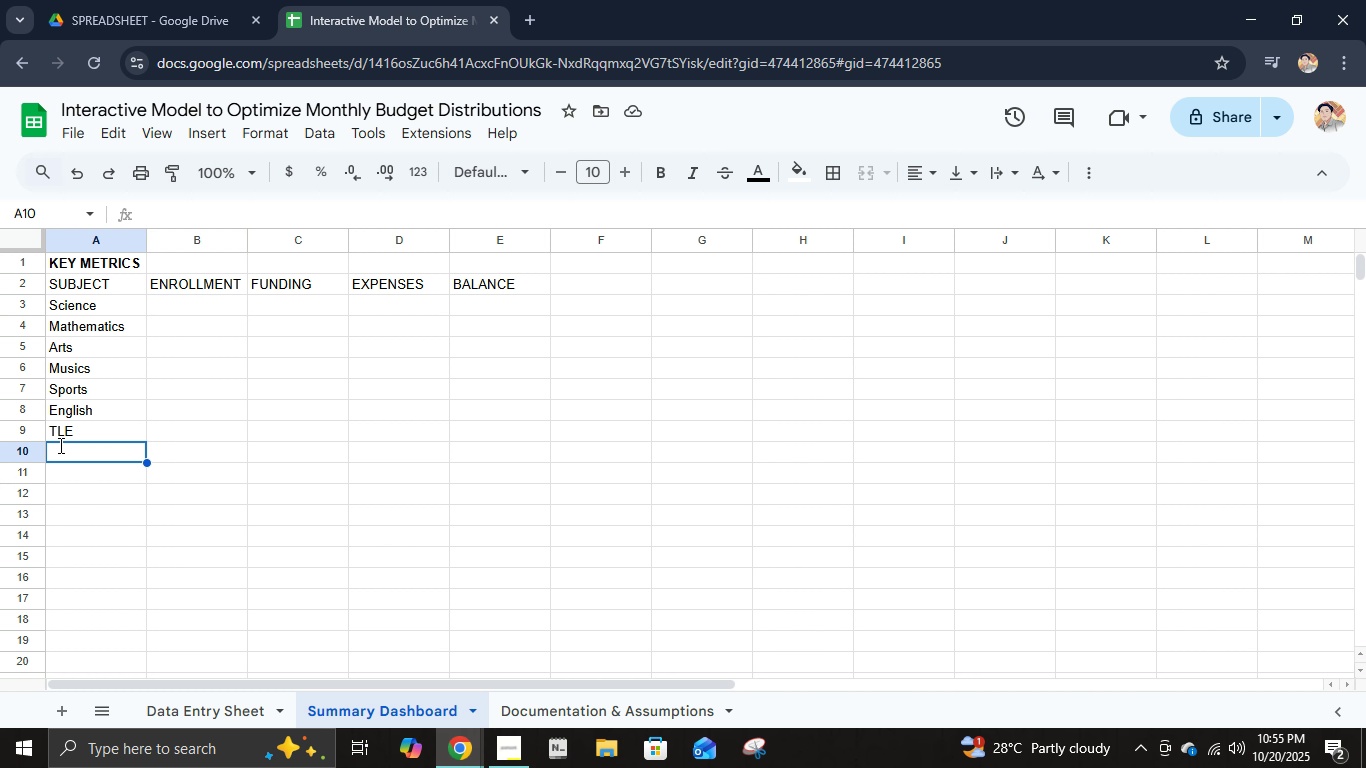 
type(total)
key(Backspace)
key(Backspace)
key(Backspace)
key(Backspace)
key(Backspace)
type(TOTAL)
 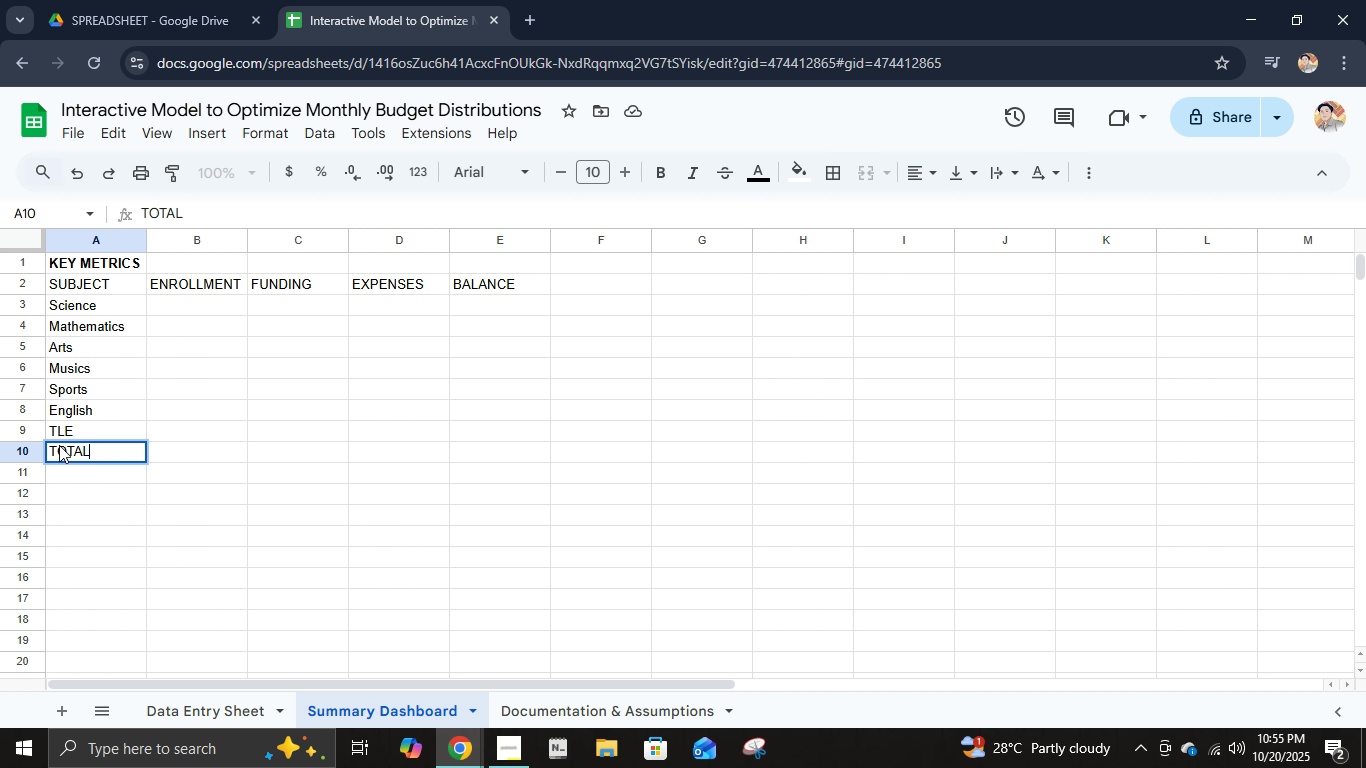 
key(Enter)
 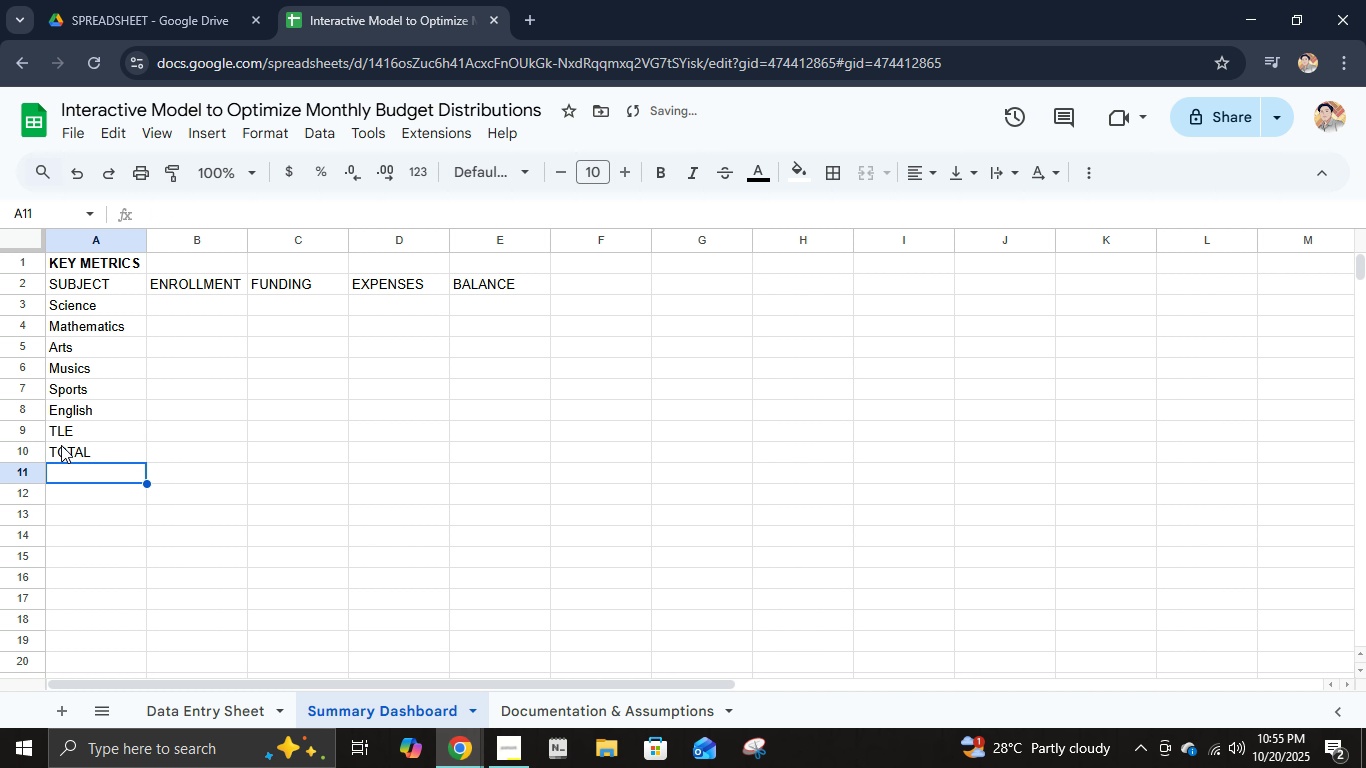 
left_click([61, 445])
 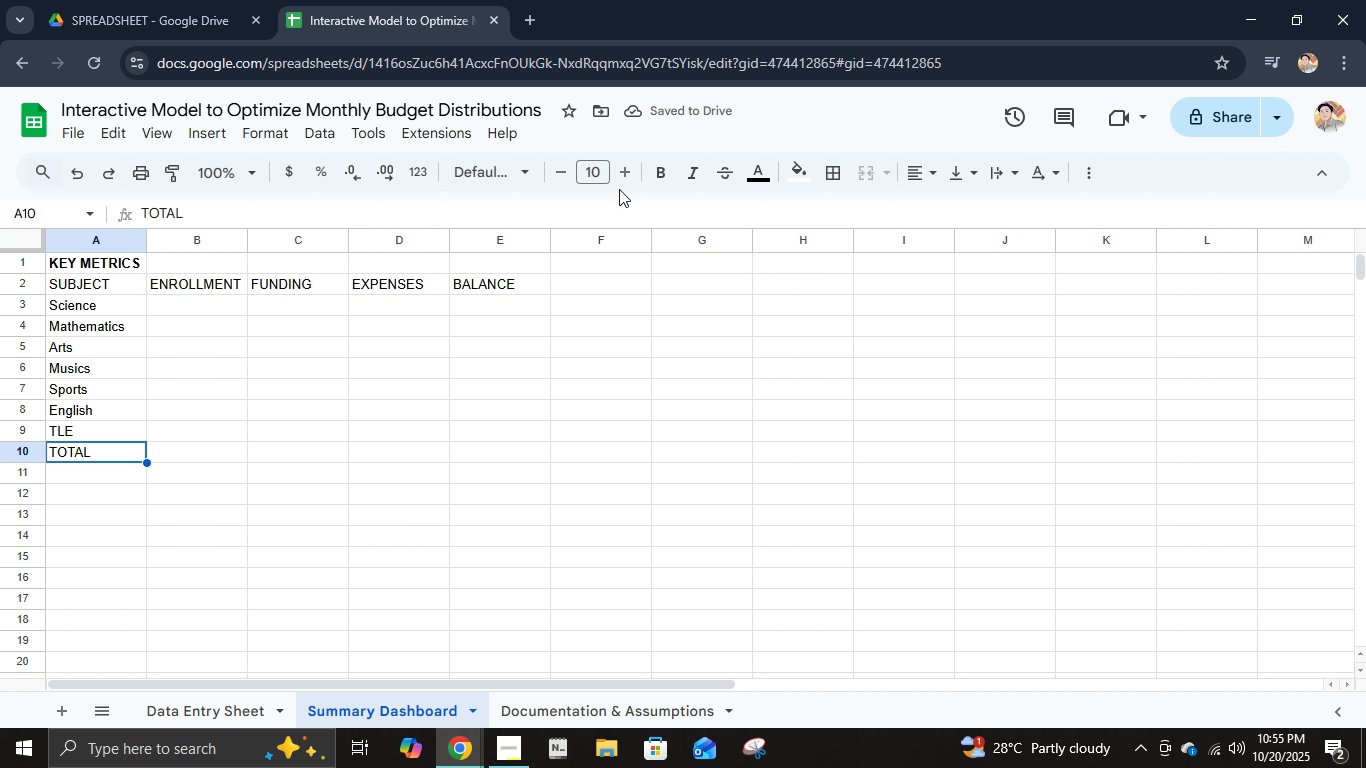 
double_click([621, 176])
 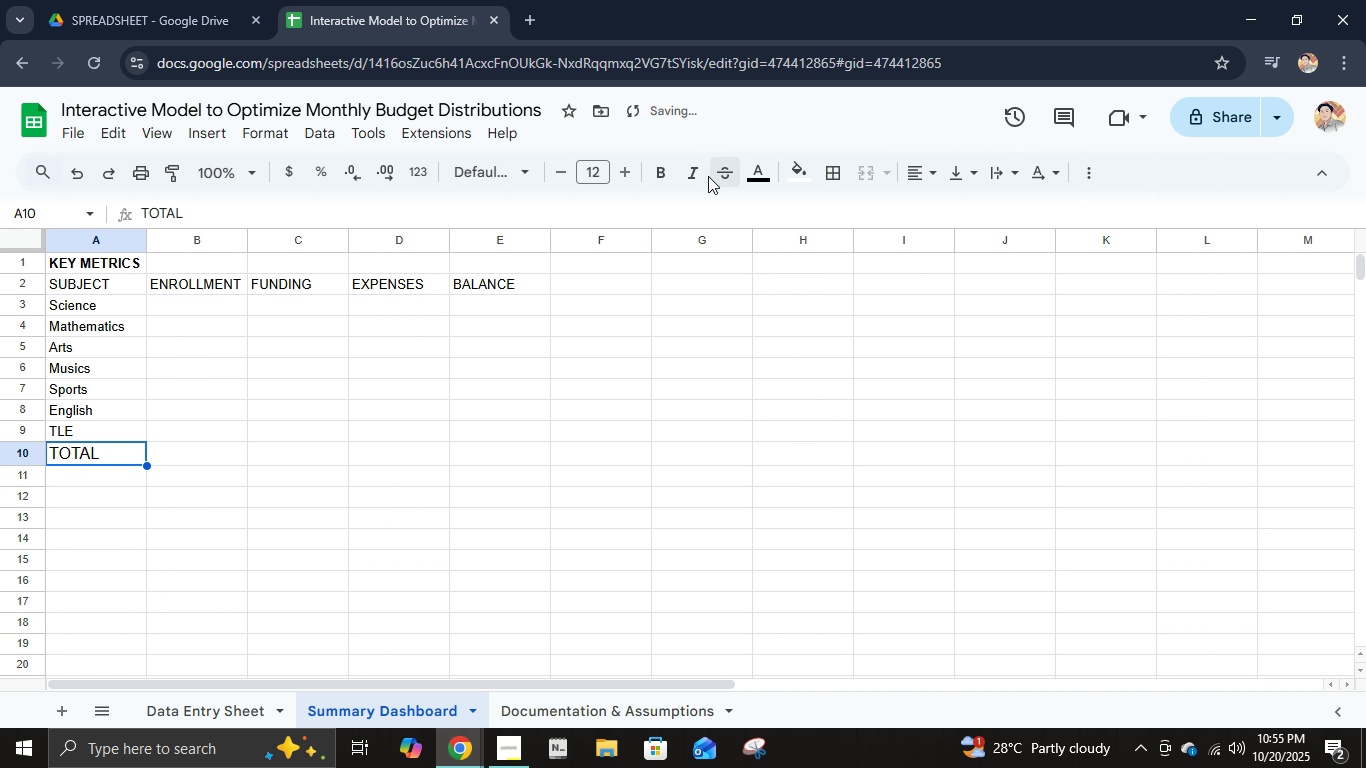 
left_click([750, 172])
 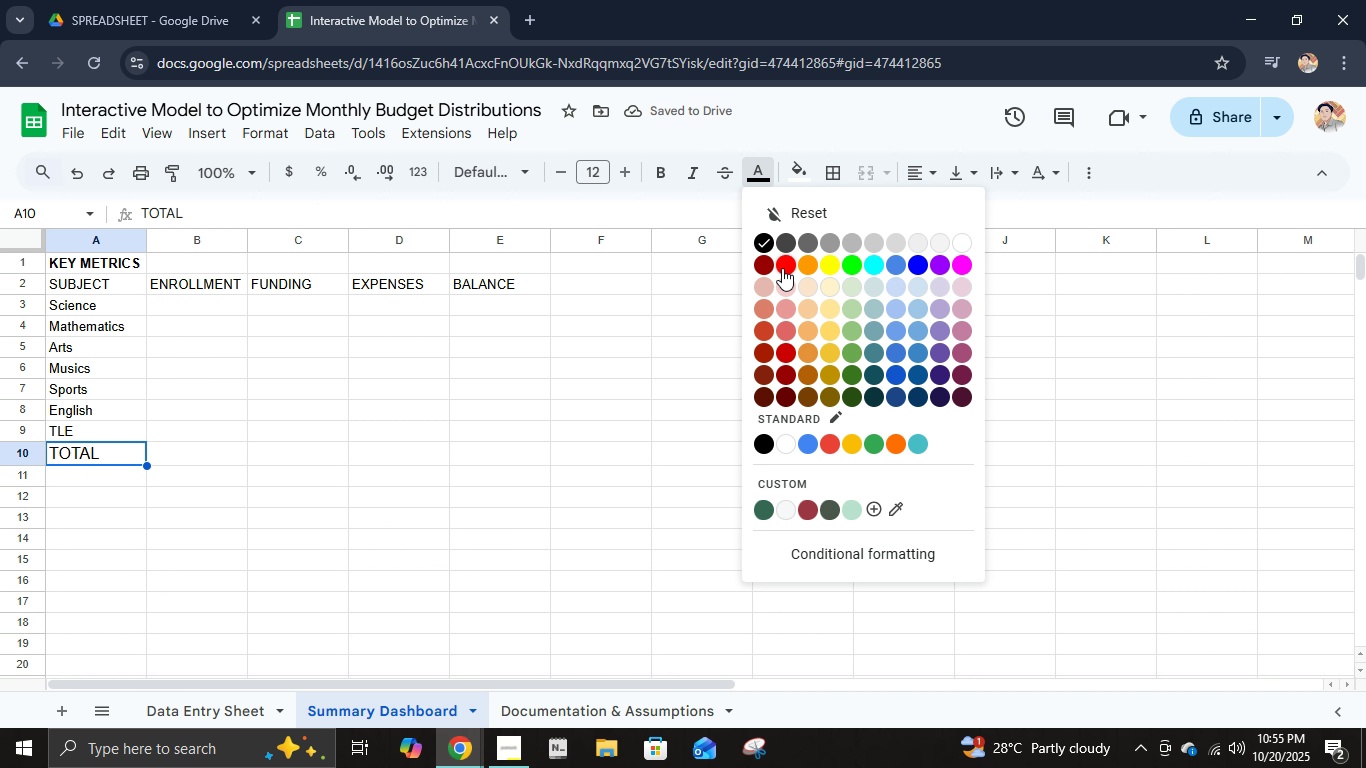 
left_click([783, 268])
 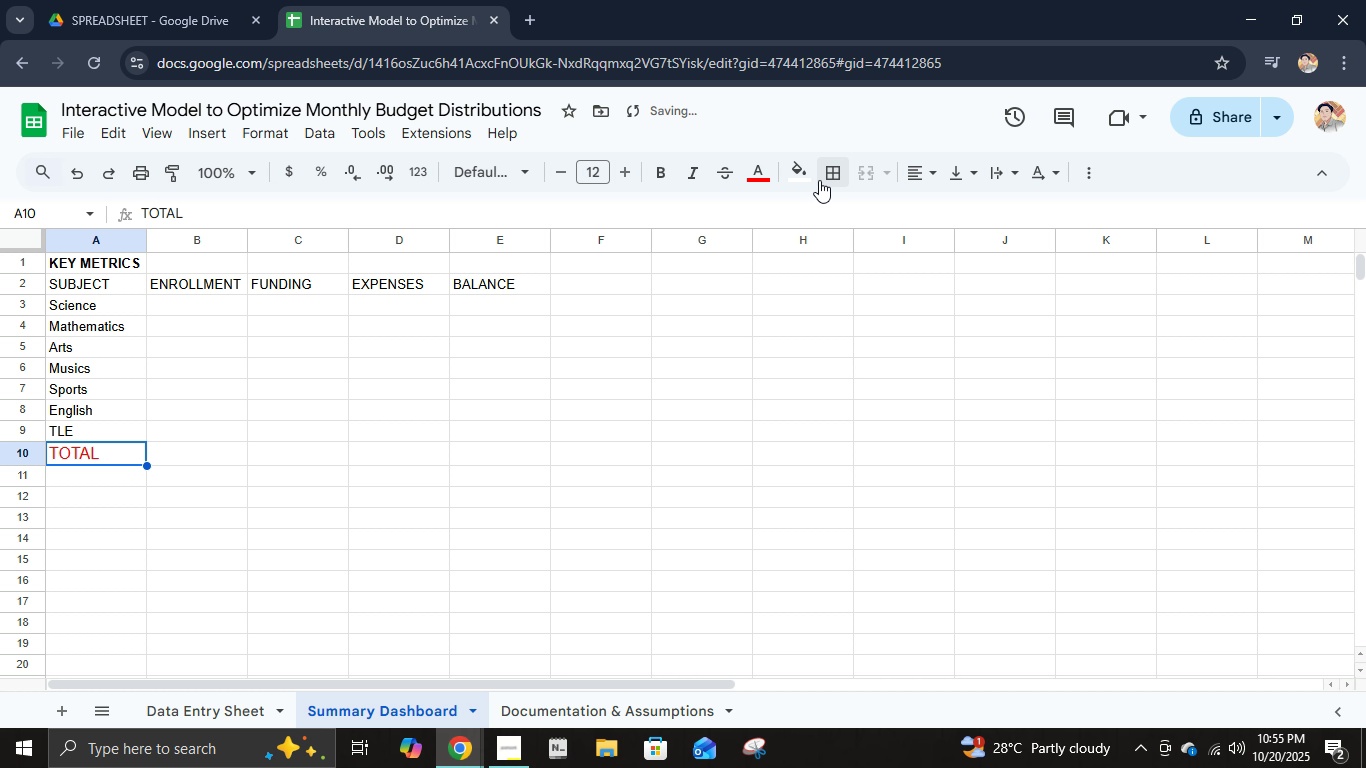 
left_click([928, 172])
 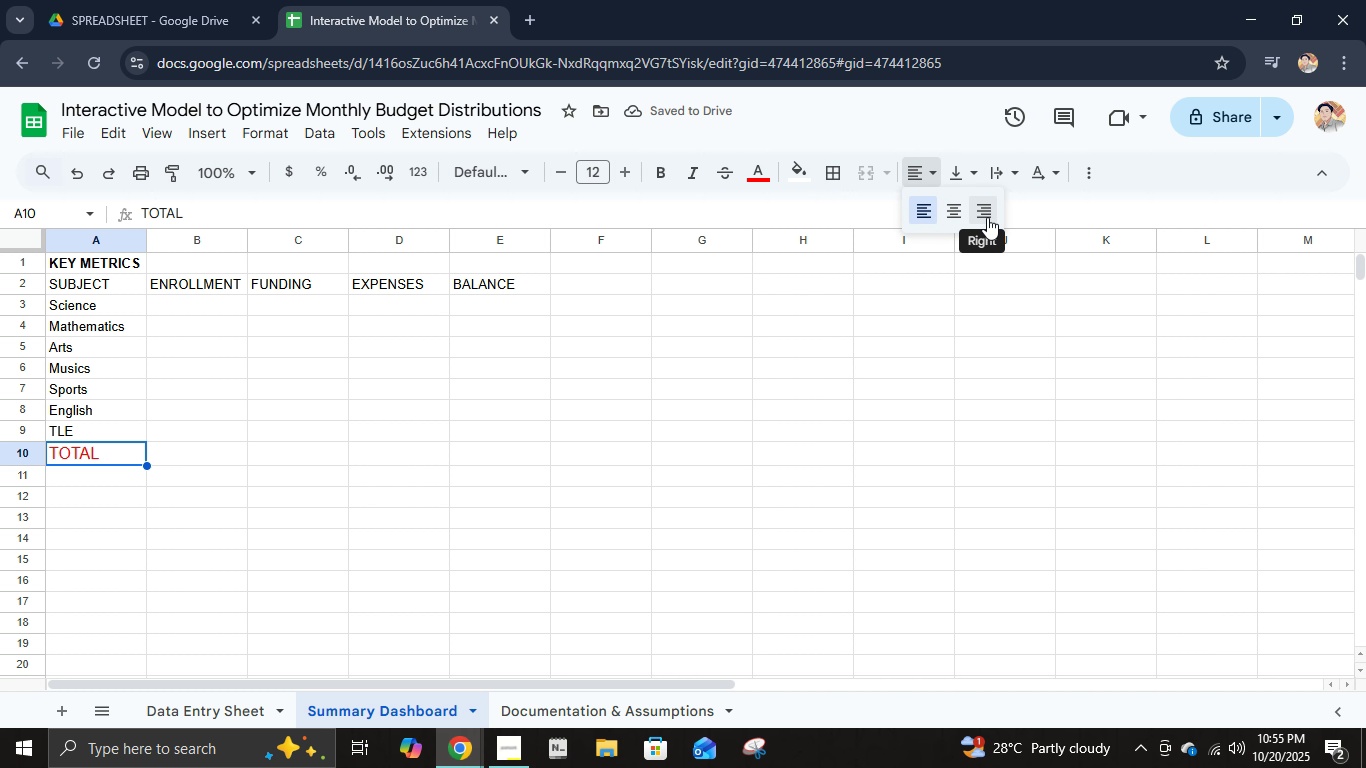 
left_click([987, 217])
 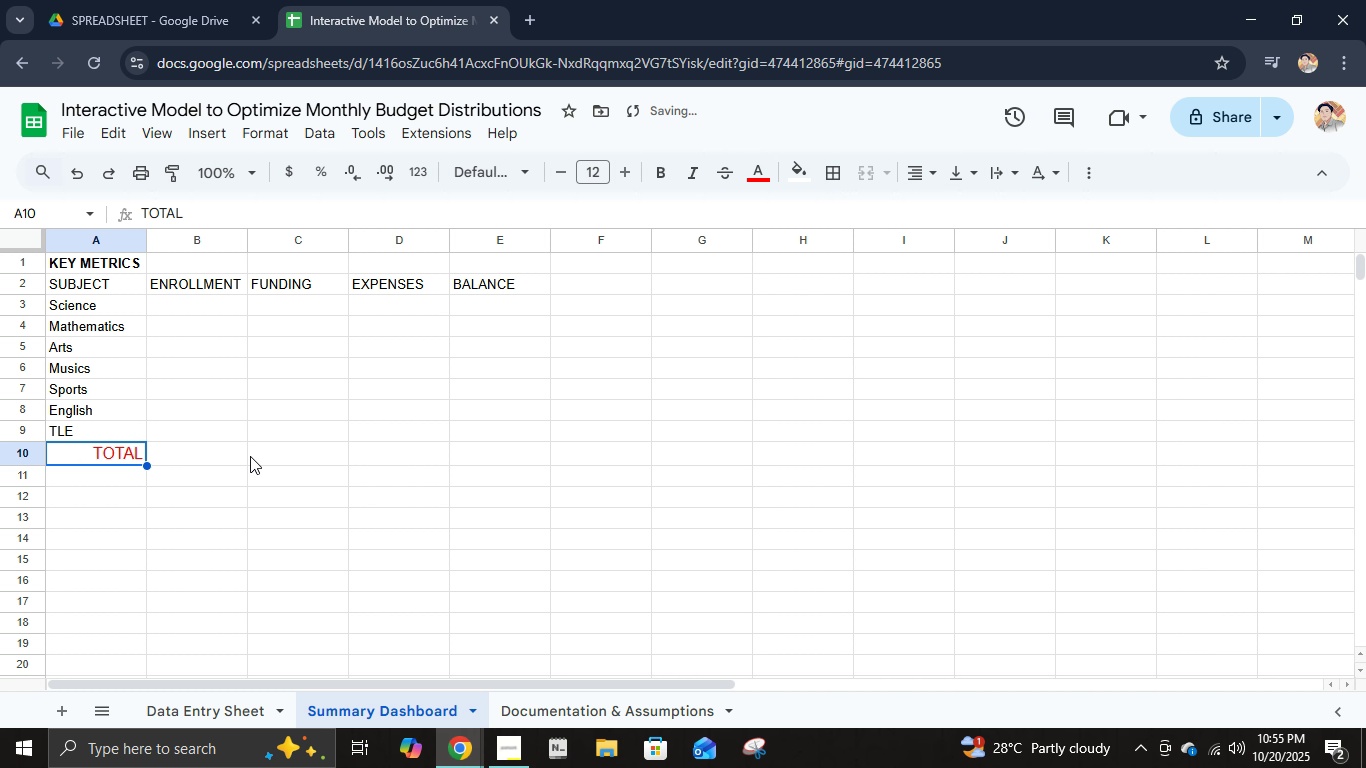 
left_click([249, 457])
 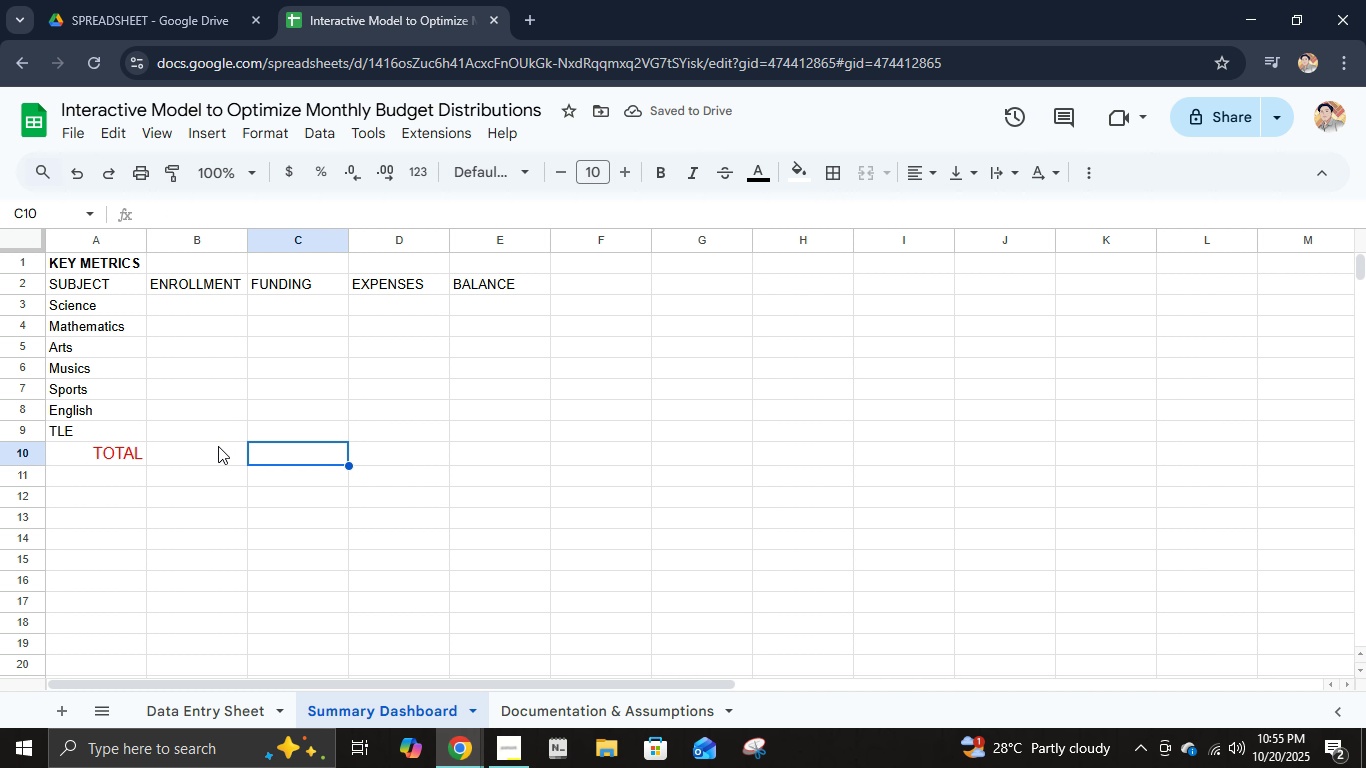 
left_click([218, 447])
 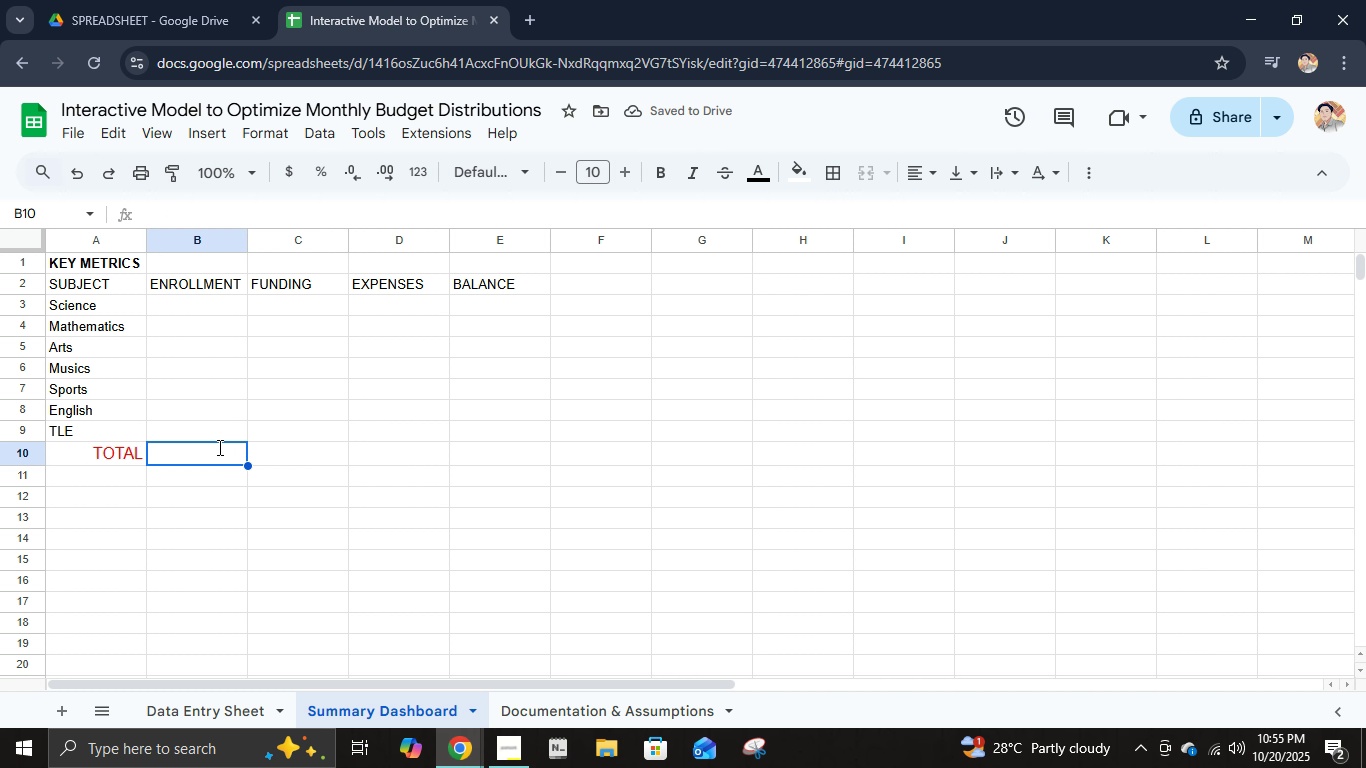 
type(=SU E)
key(Backspace)
key(Backspace)
type(M()
 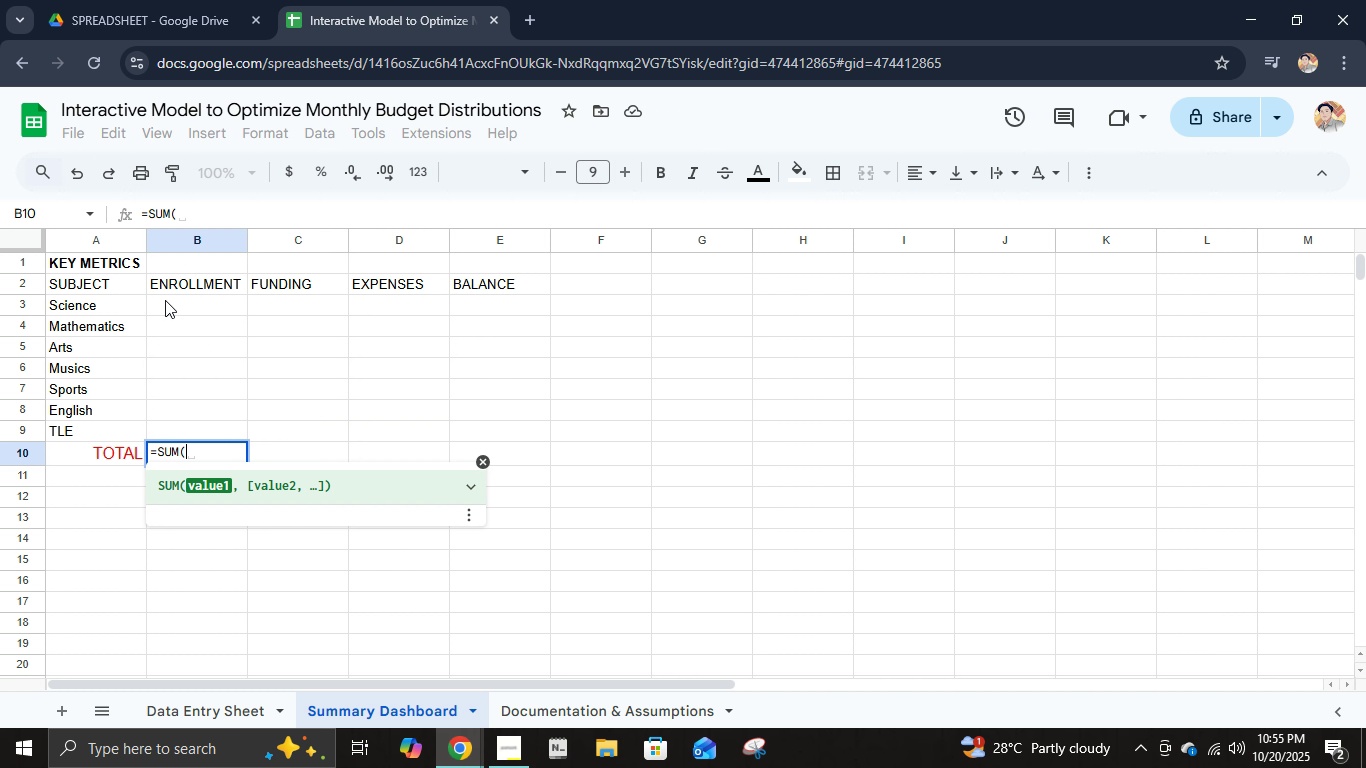 
left_click([165, 299])
 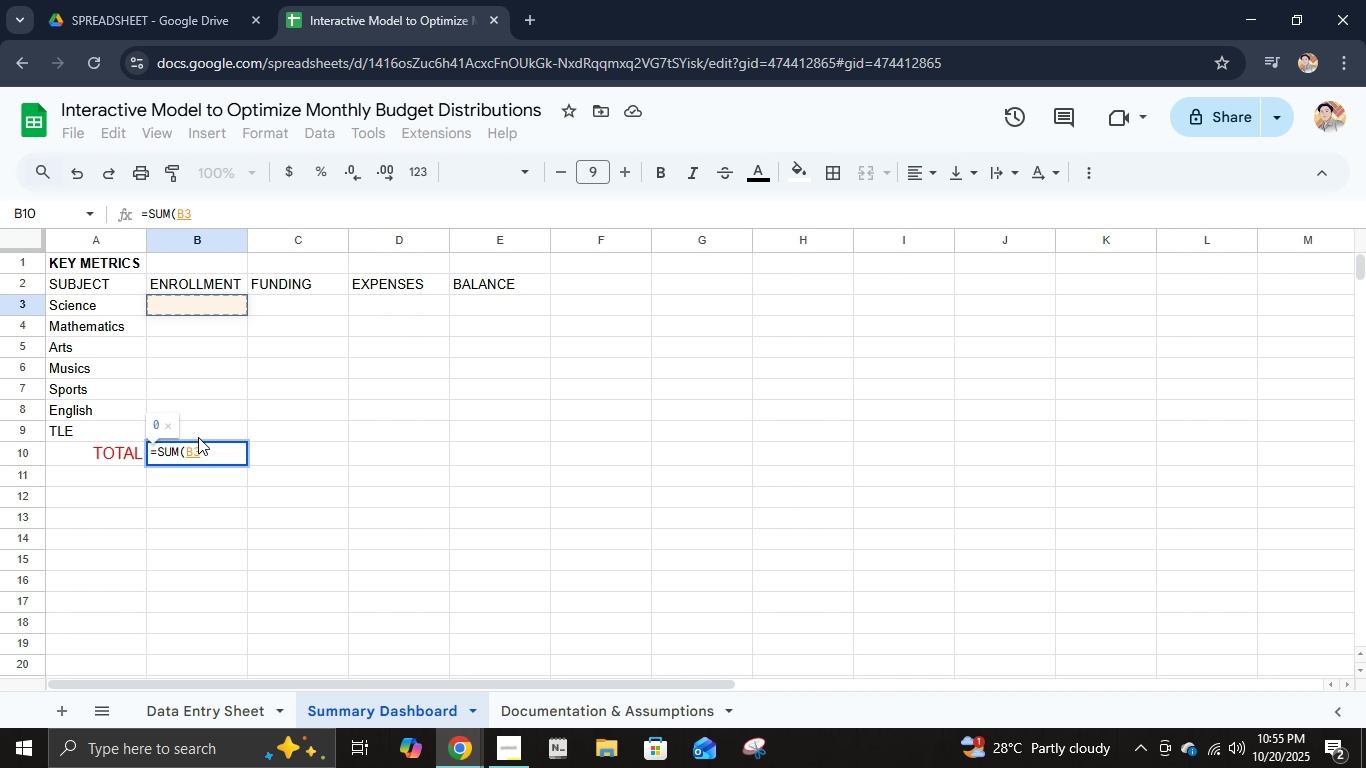 
hold_key(key=ShiftLeft, duration=0.5)
 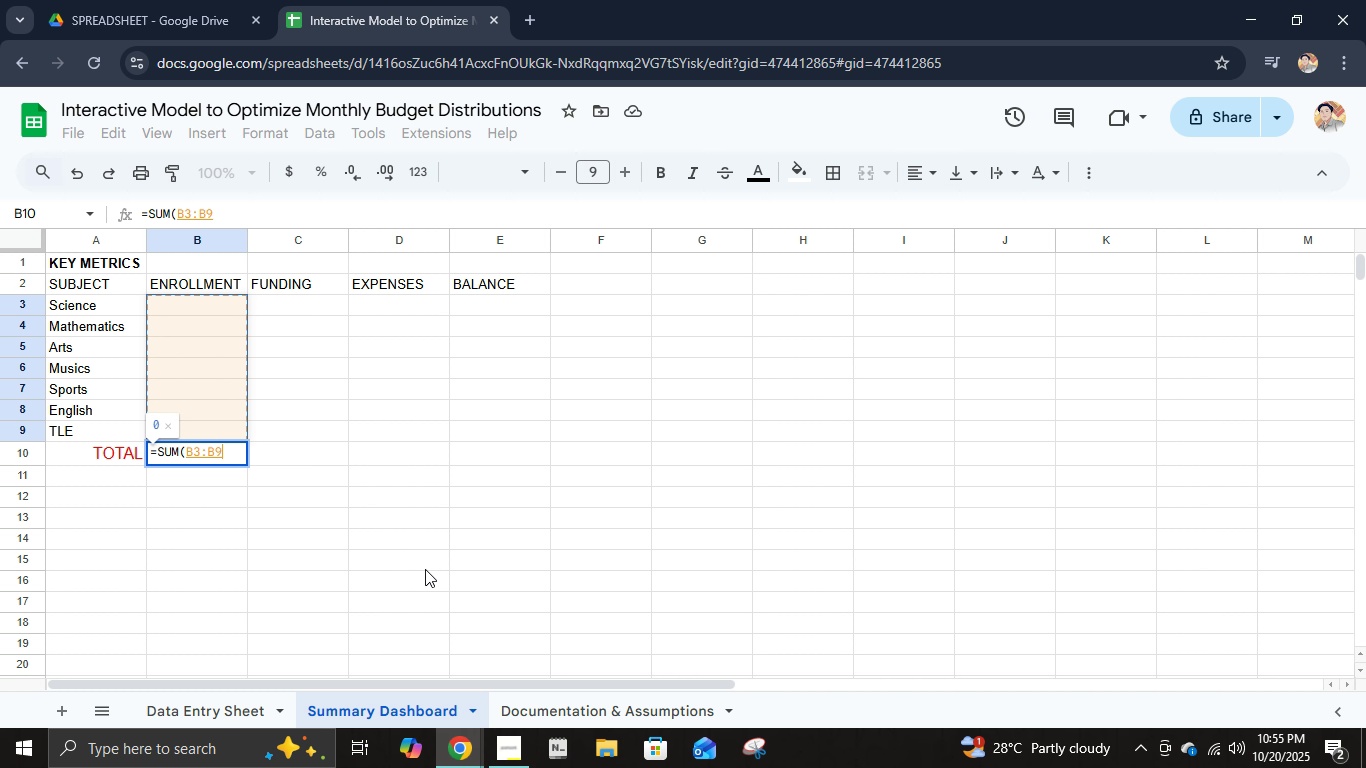 
key(Shift+Enter)
 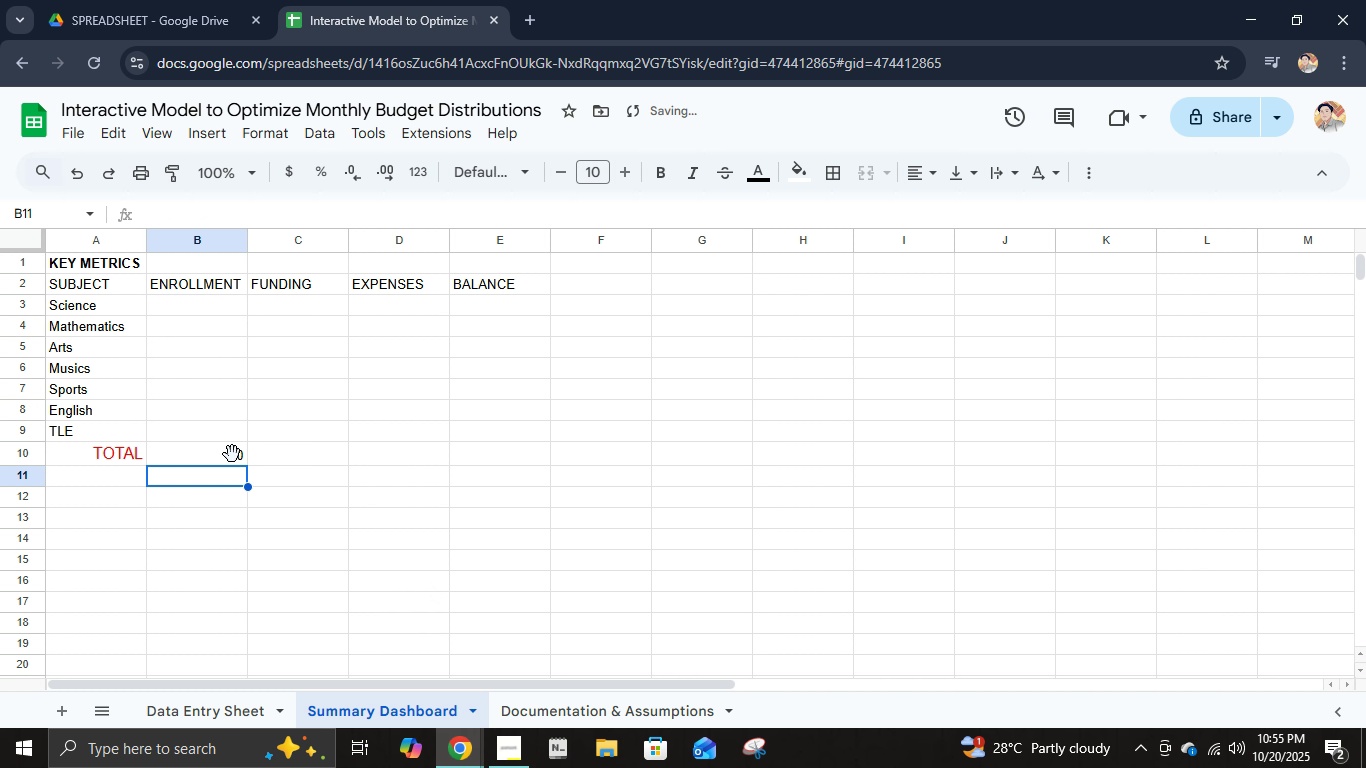 
left_click([232, 445])
 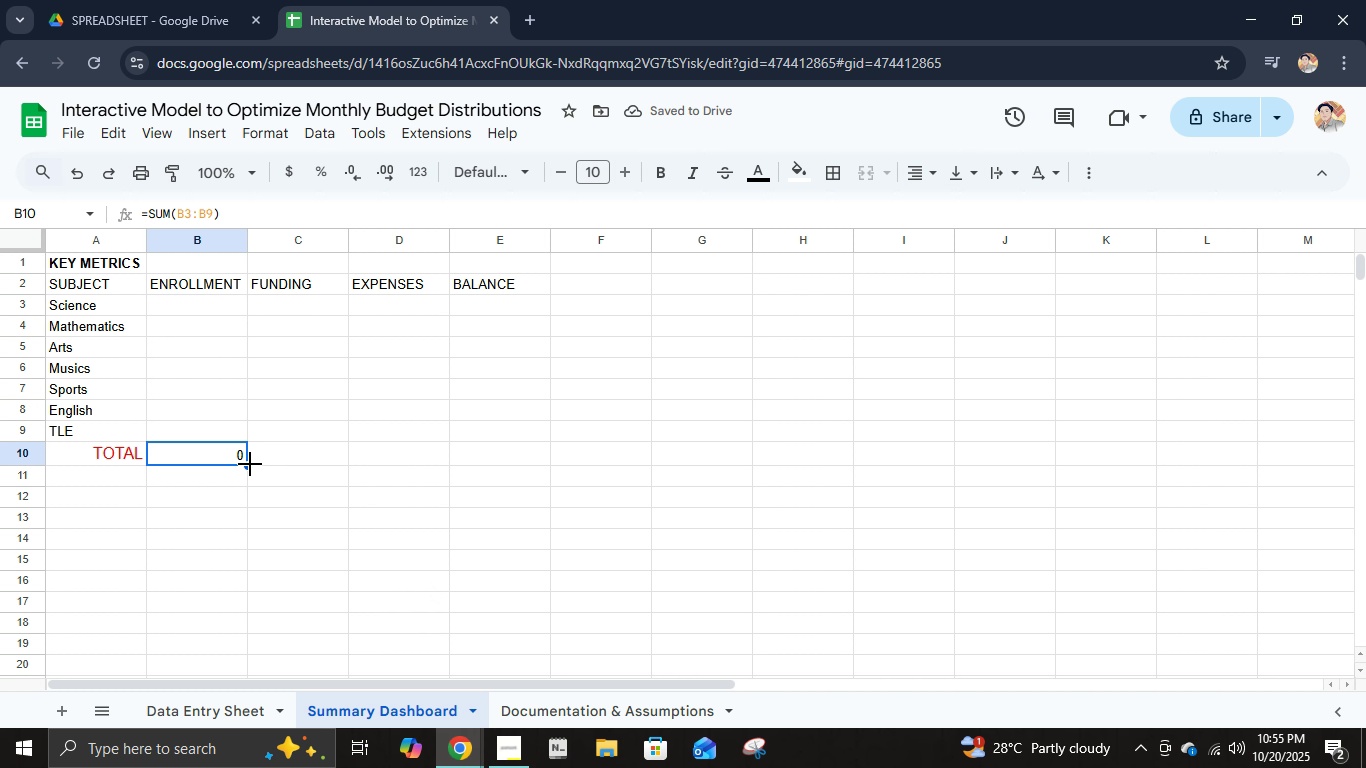 
left_click_drag(start_coordinate=[250, 464], to_coordinate=[510, 444])
 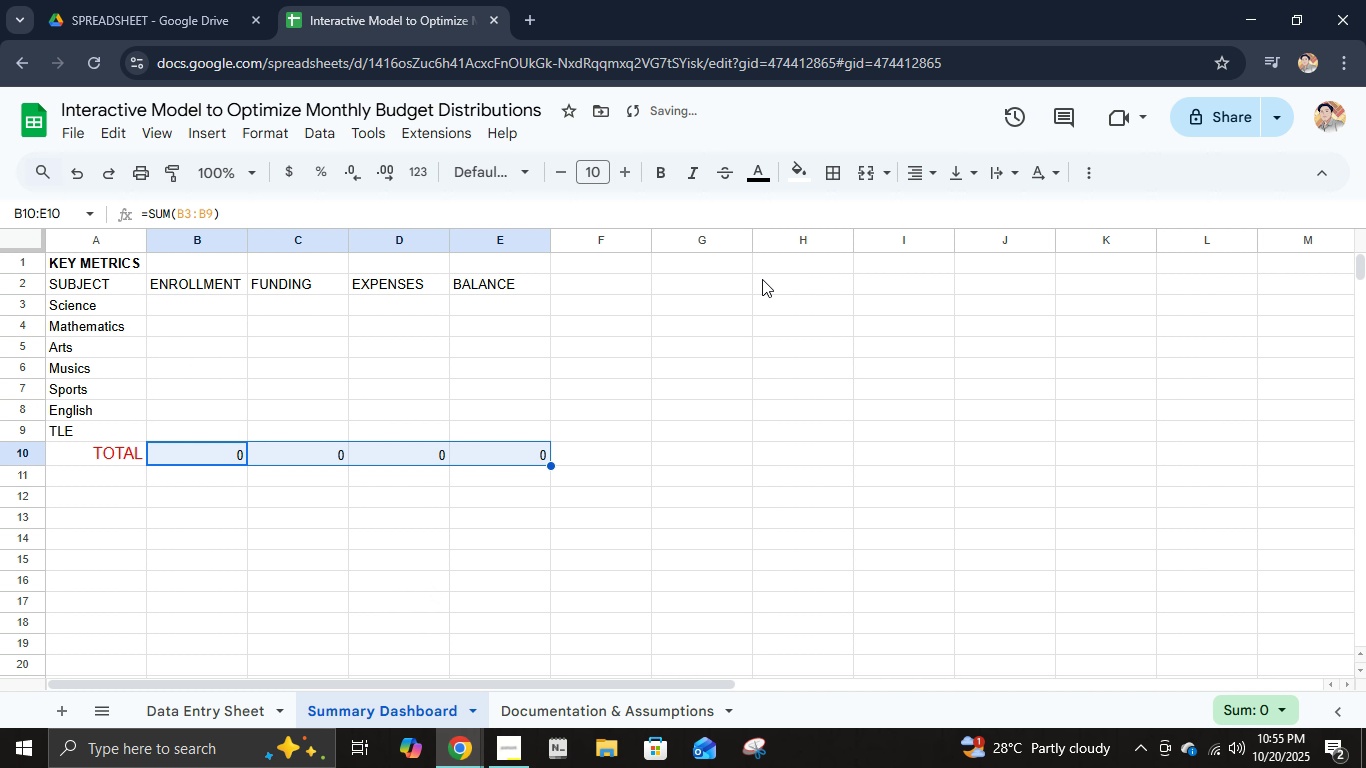 
left_click([761, 167])
 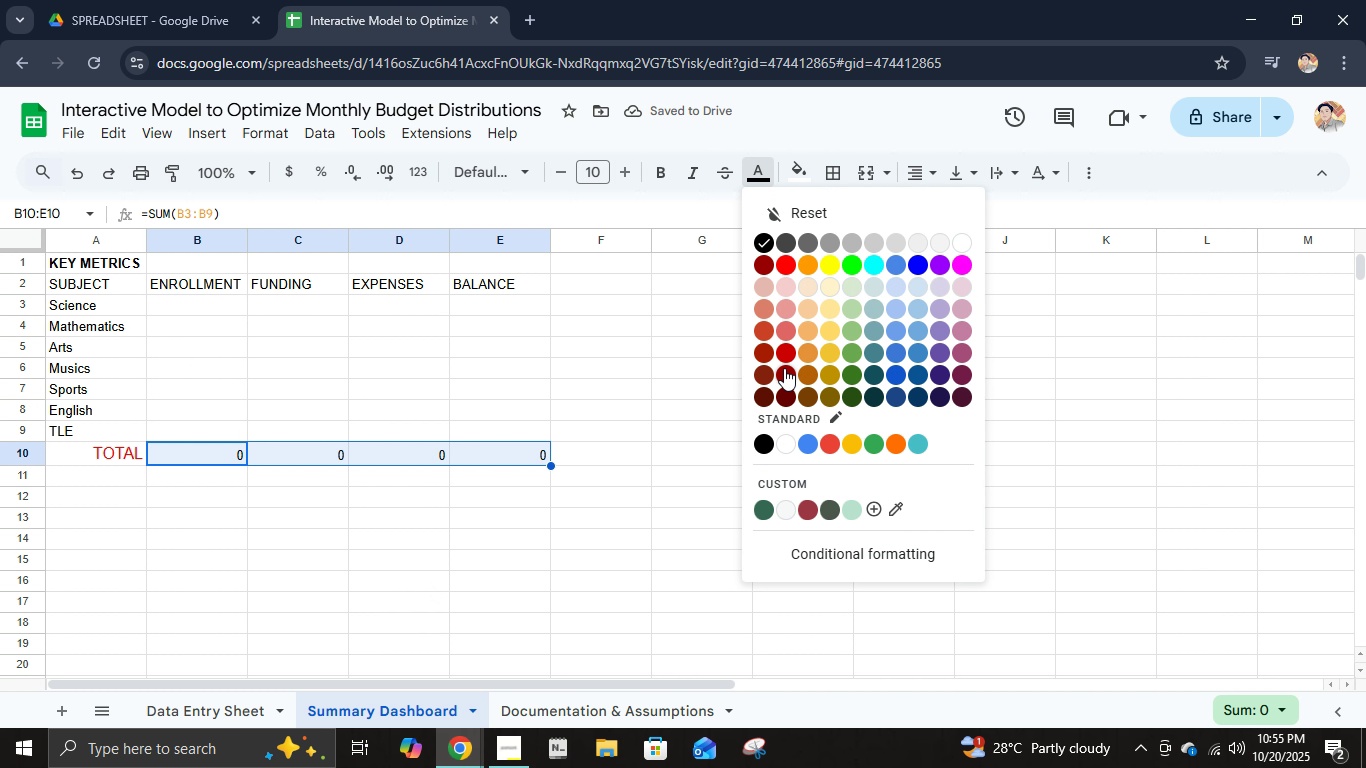 
left_click([784, 362])
 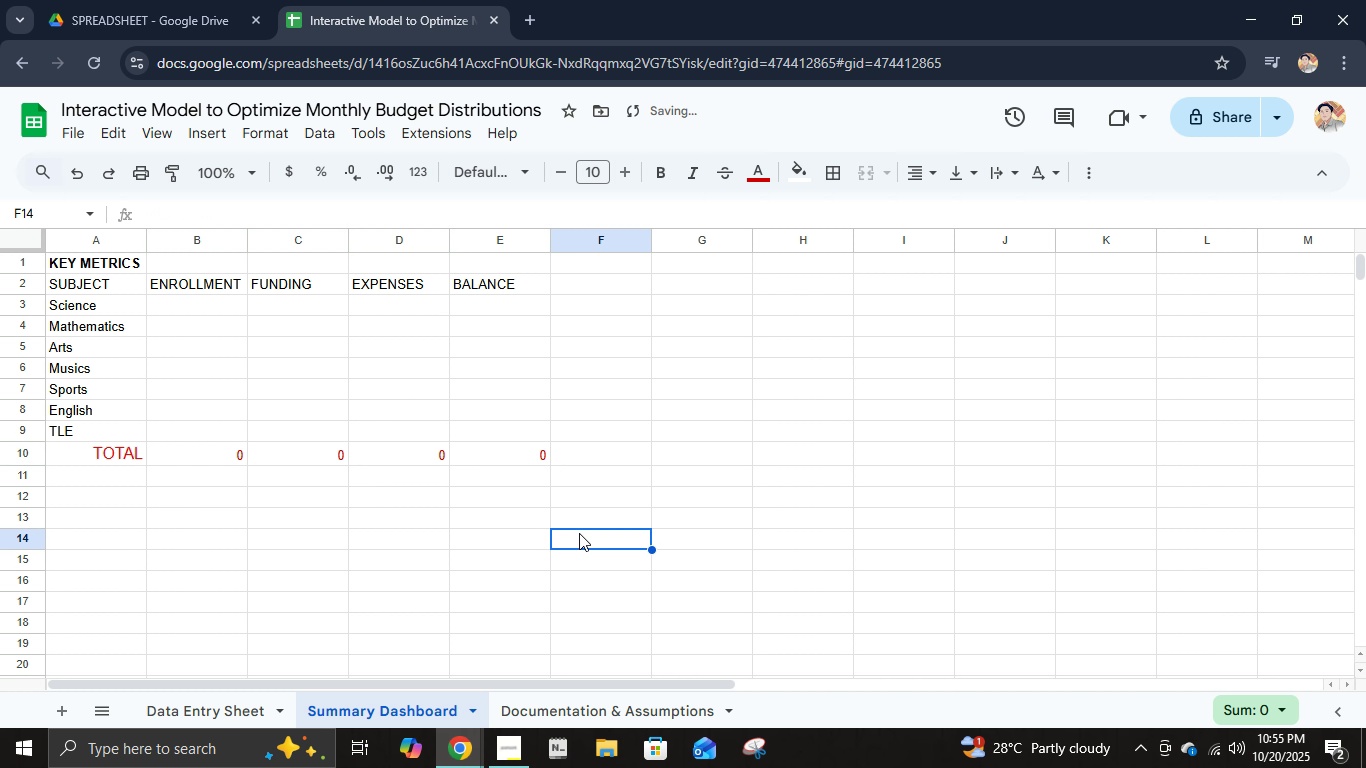 
left_click([579, 533])
 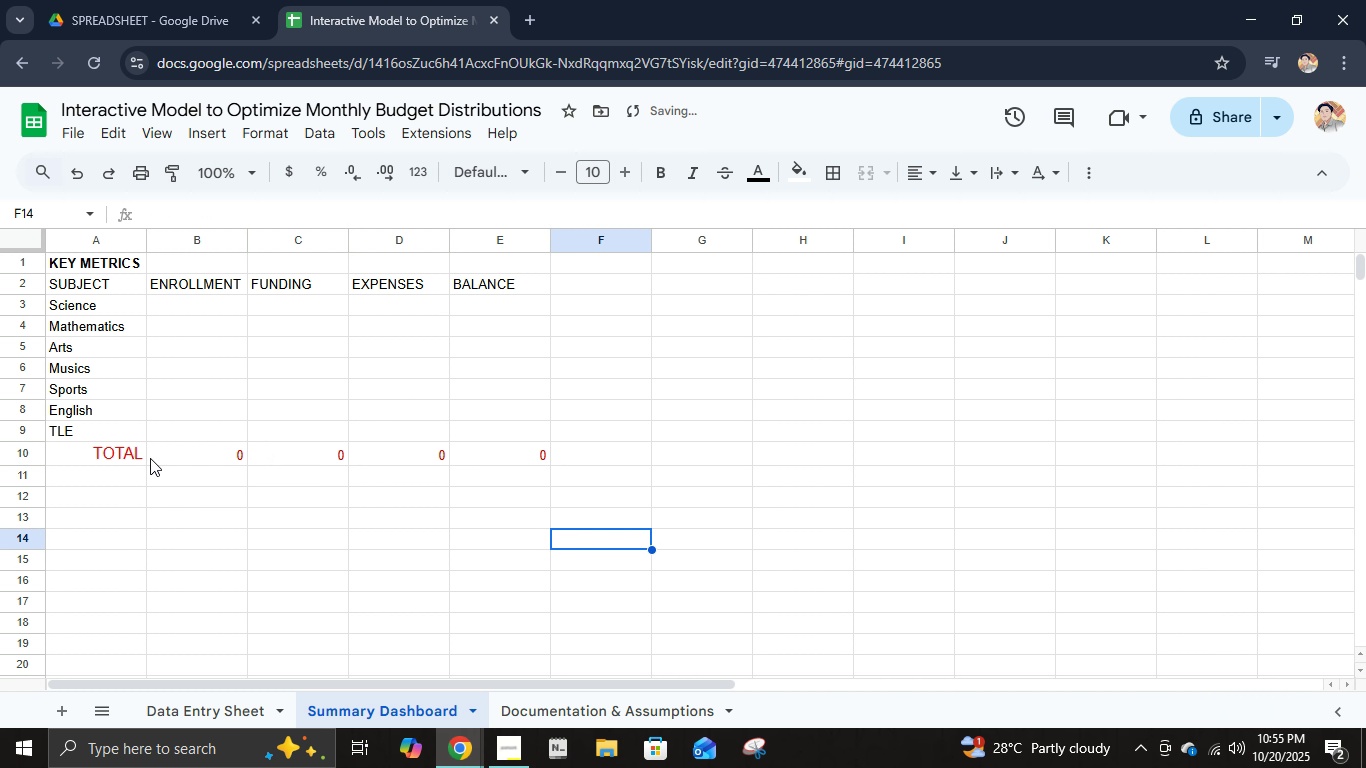 
left_click([140, 466])
 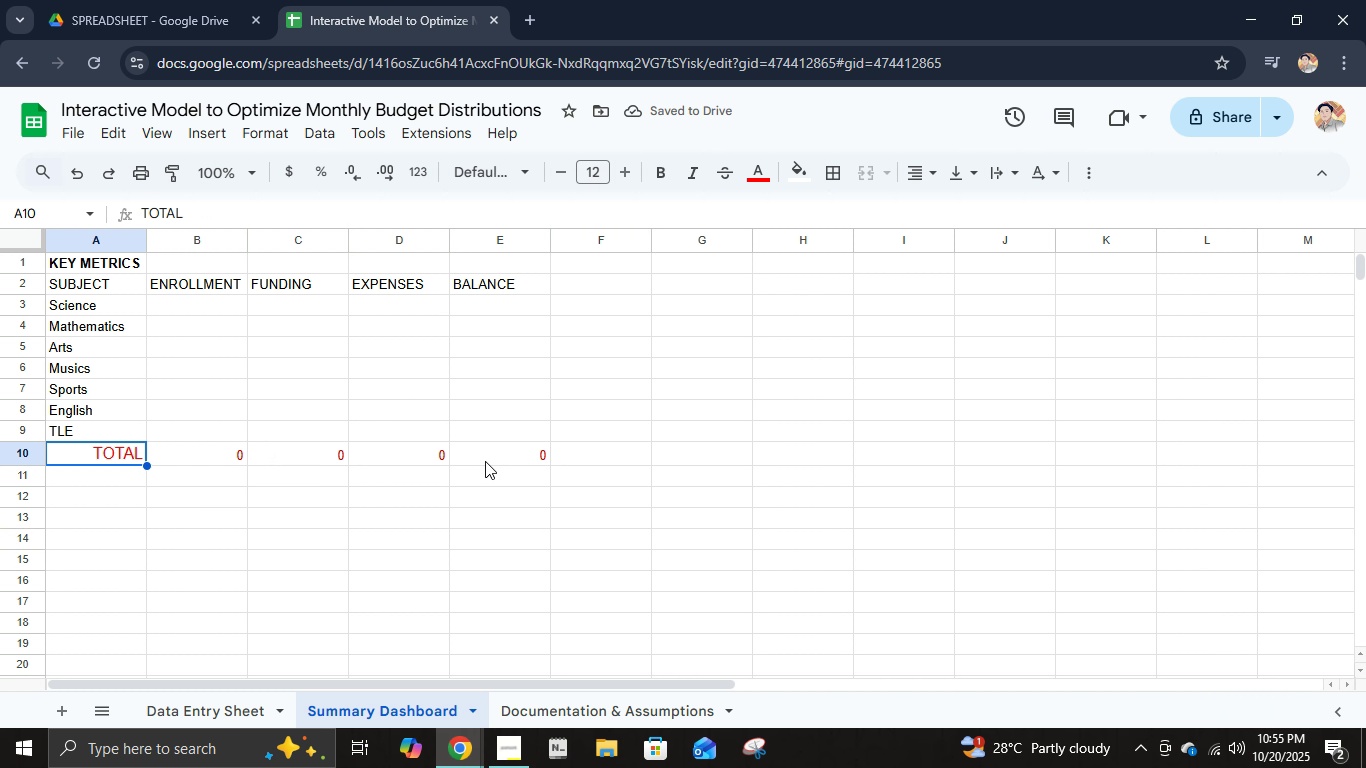 
hold_key(key=ShiftLeft, duration=0.57)
left_click([499, 459])
 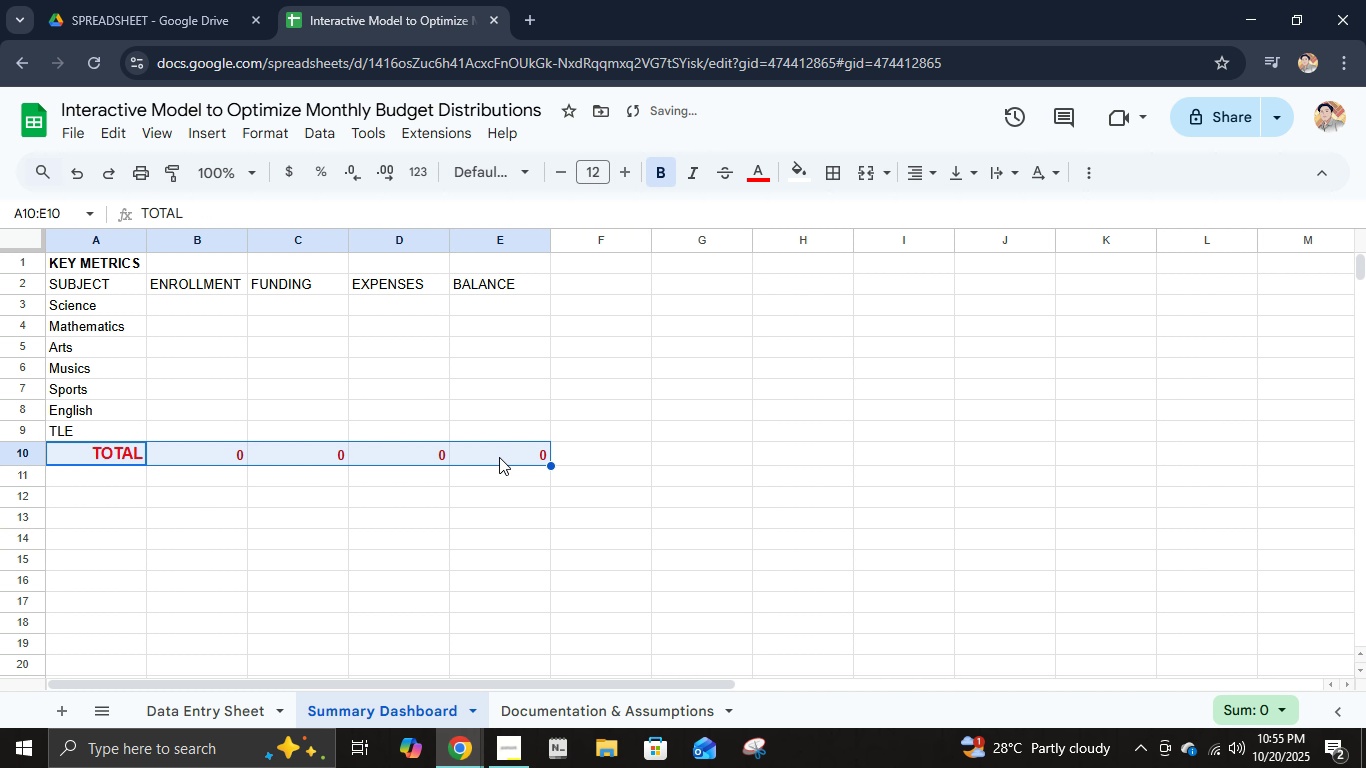 
hold_key(key=ControlLeft, duration=0.58)
 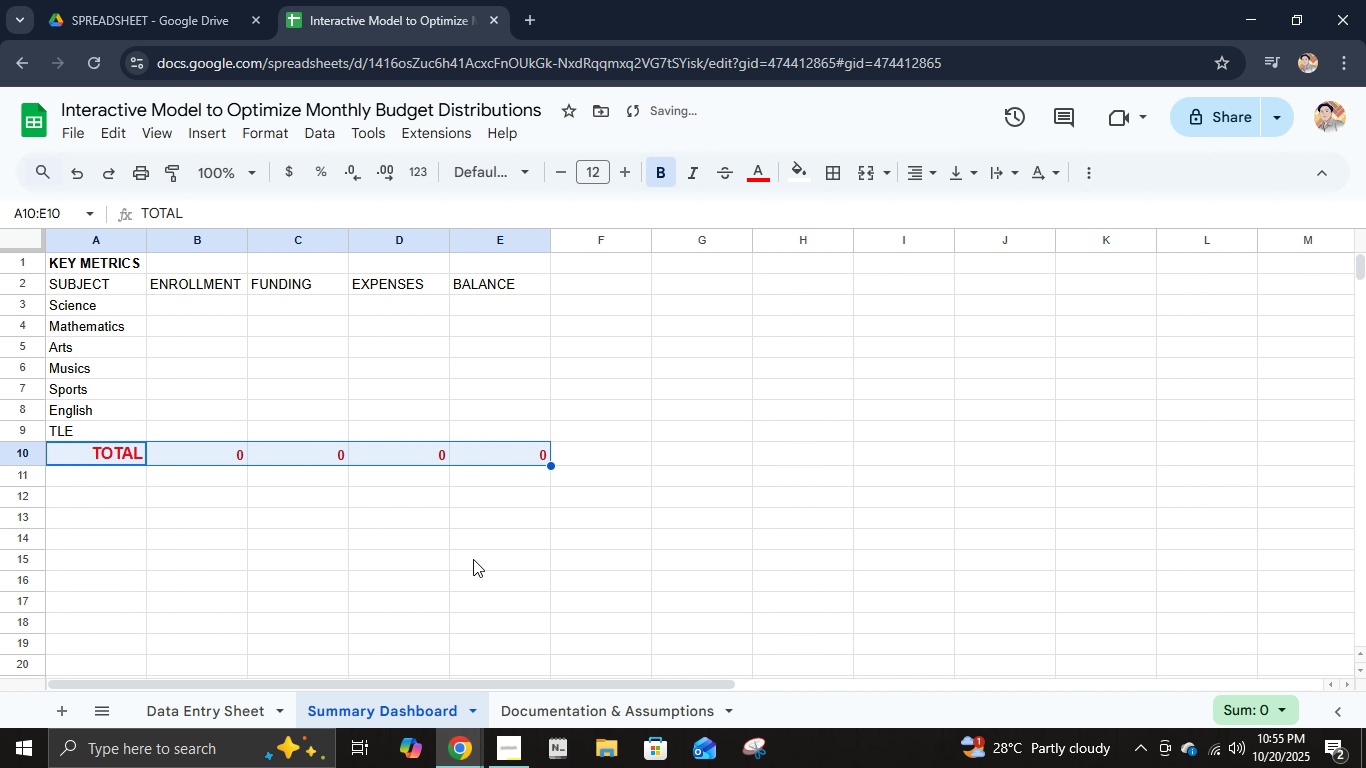 
key(B)
 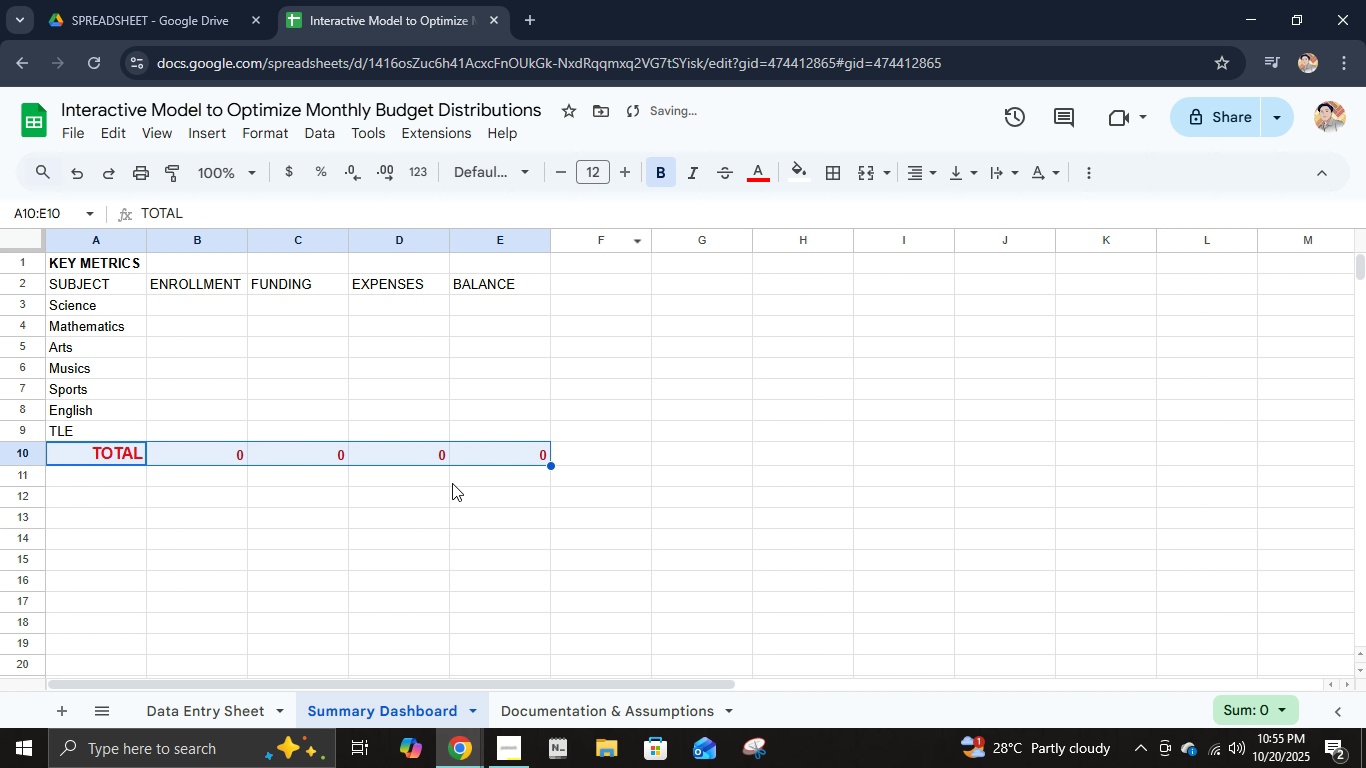 
left_click([195, 460])
 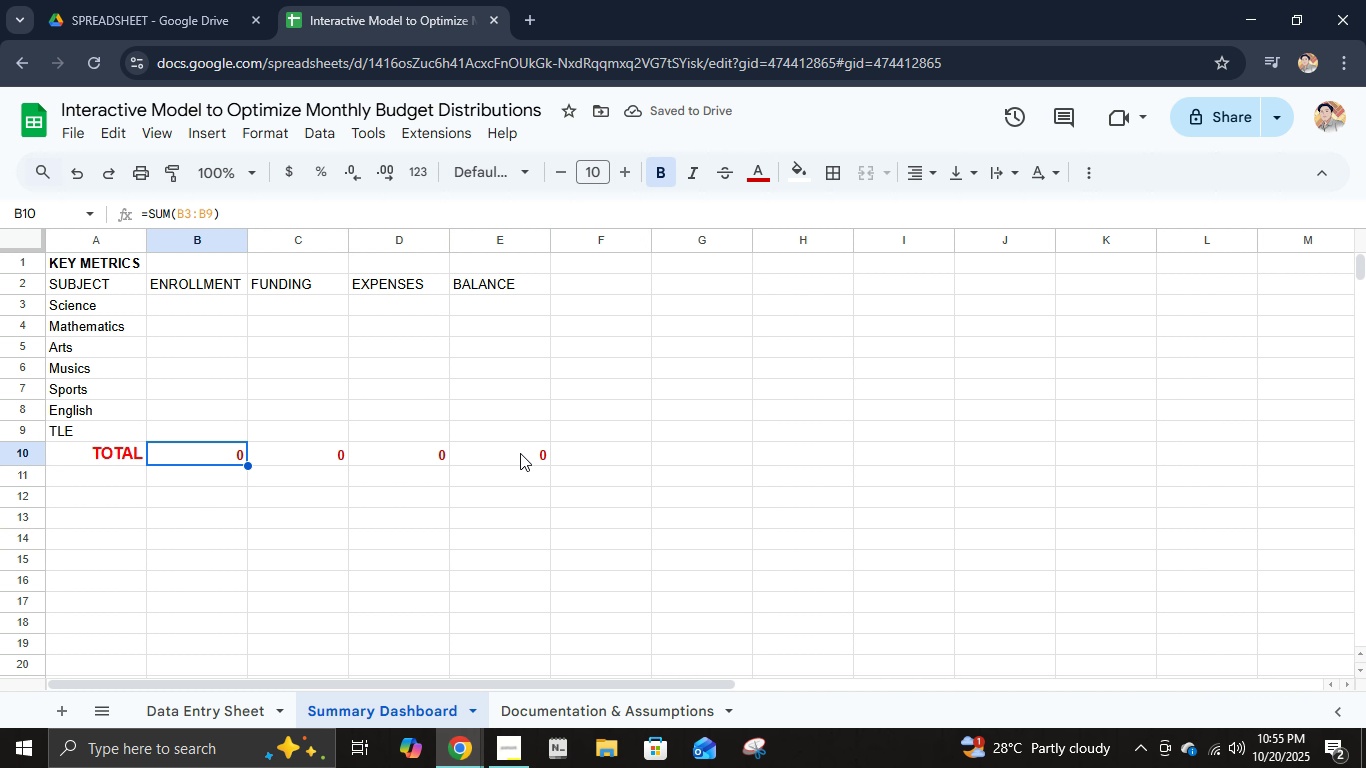 
hold_key(key=ShiftLeft, duration=0.38)
left_click([520, 453])
 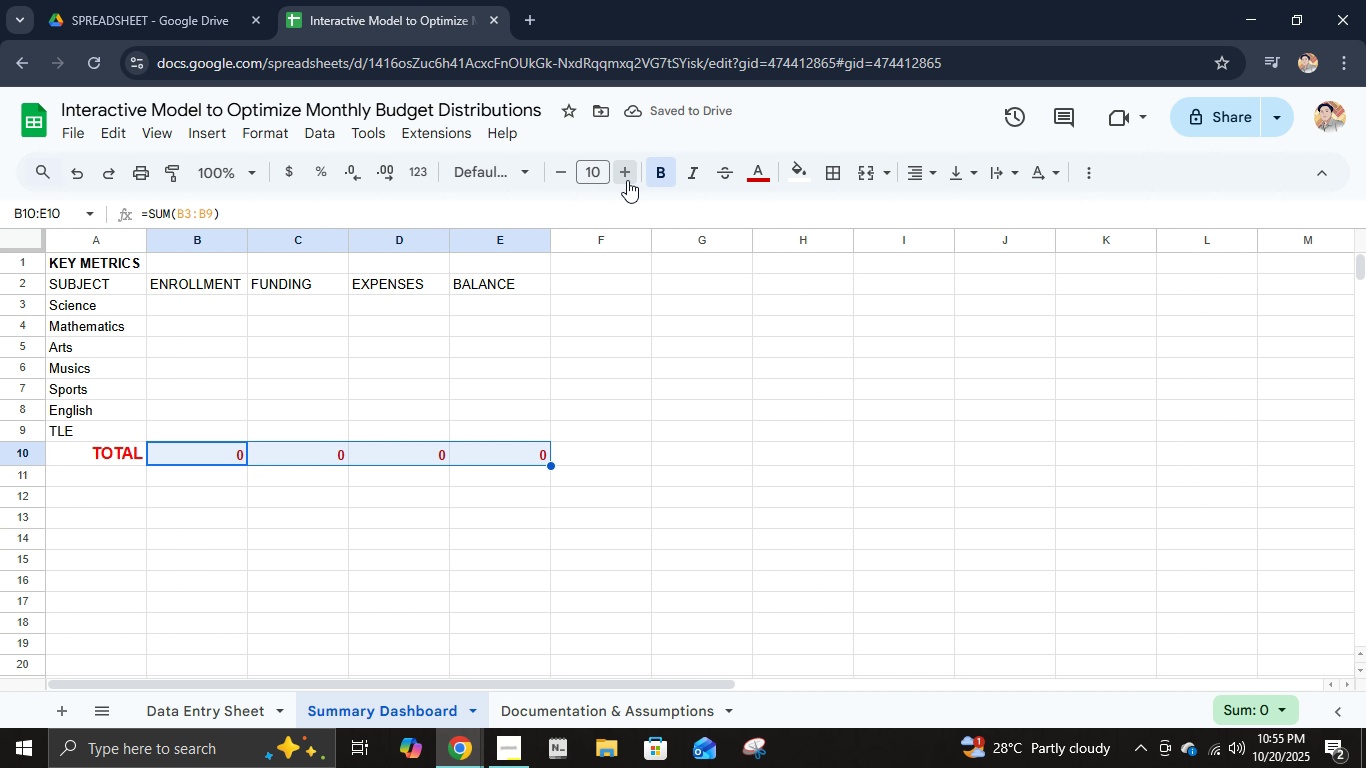 
double_click([627, 180])
 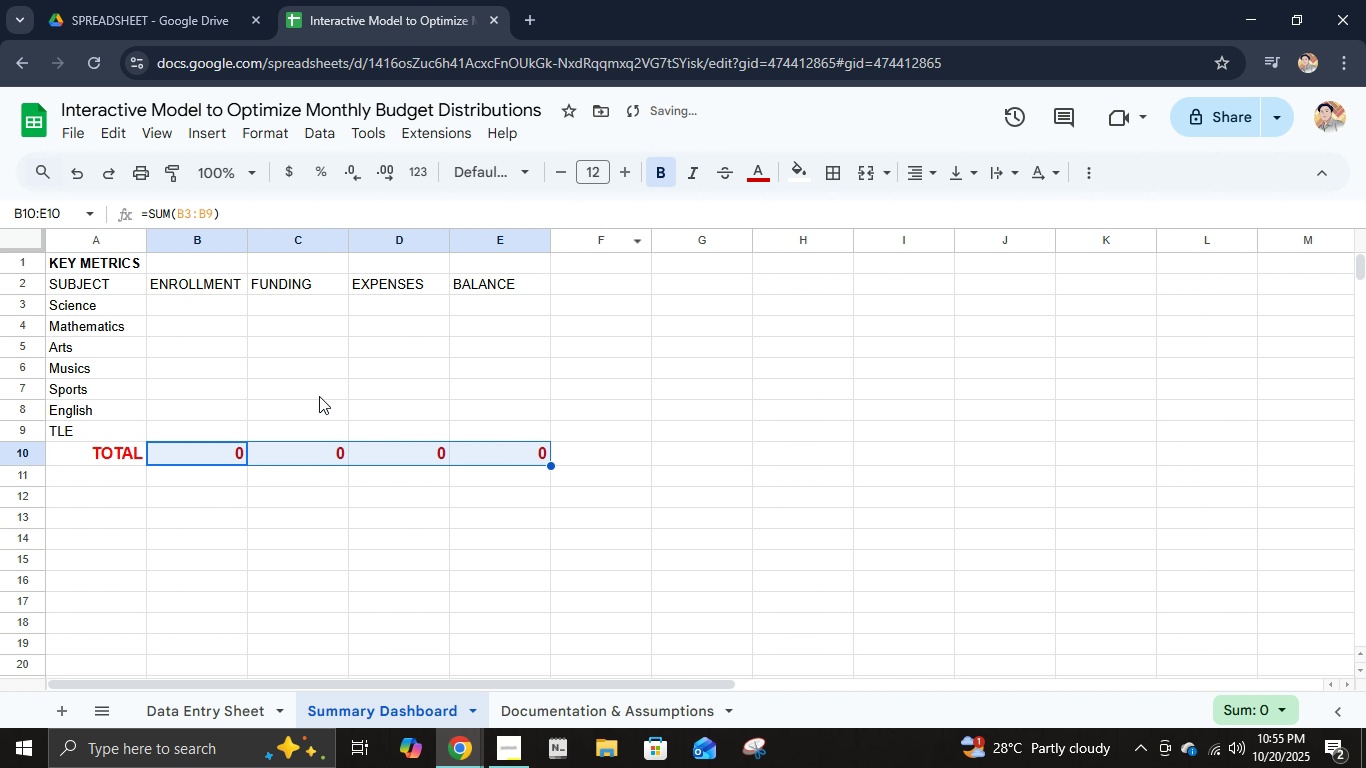 
left_click([310, 392])
 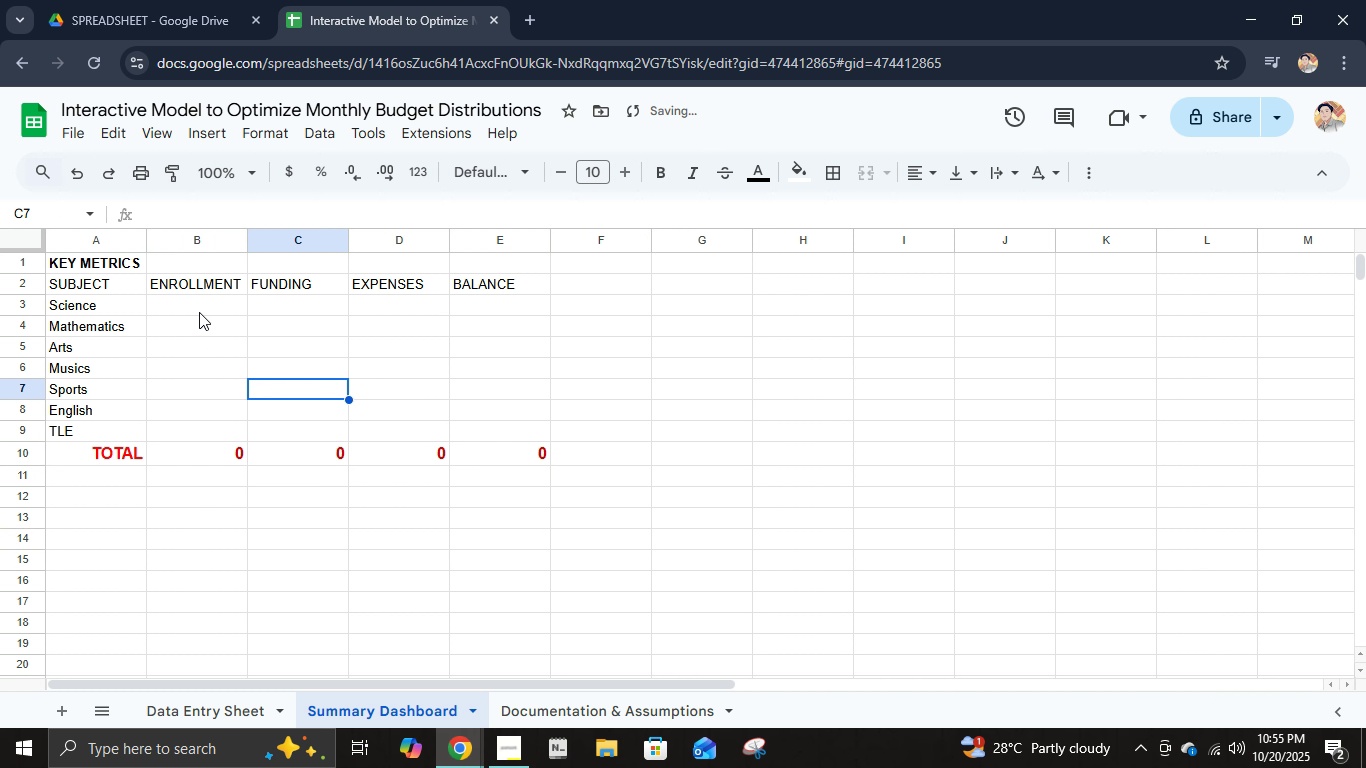 
left_click([199, 311])
 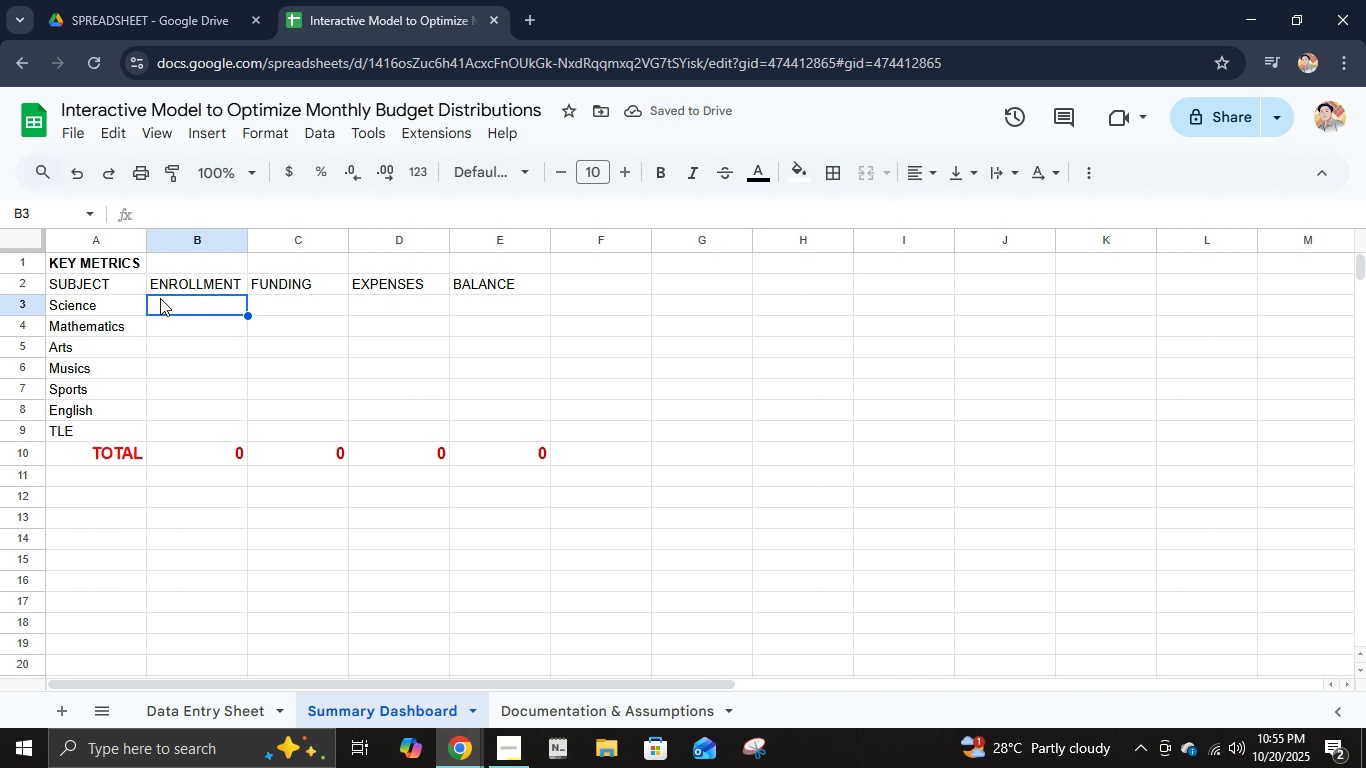 
left_click([124, 290])
 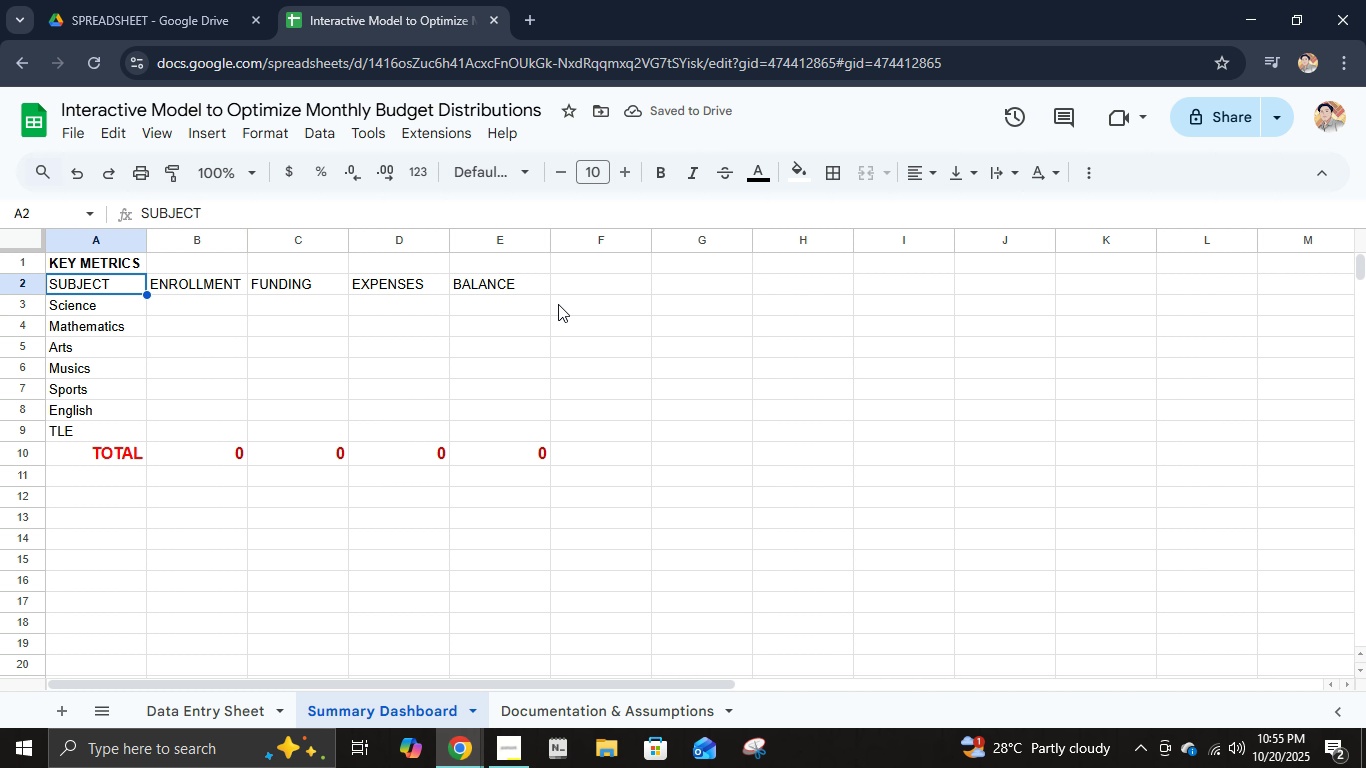 
hold_key(key=ShiftLeft, duration=0.9)
left_click([470, 288])
 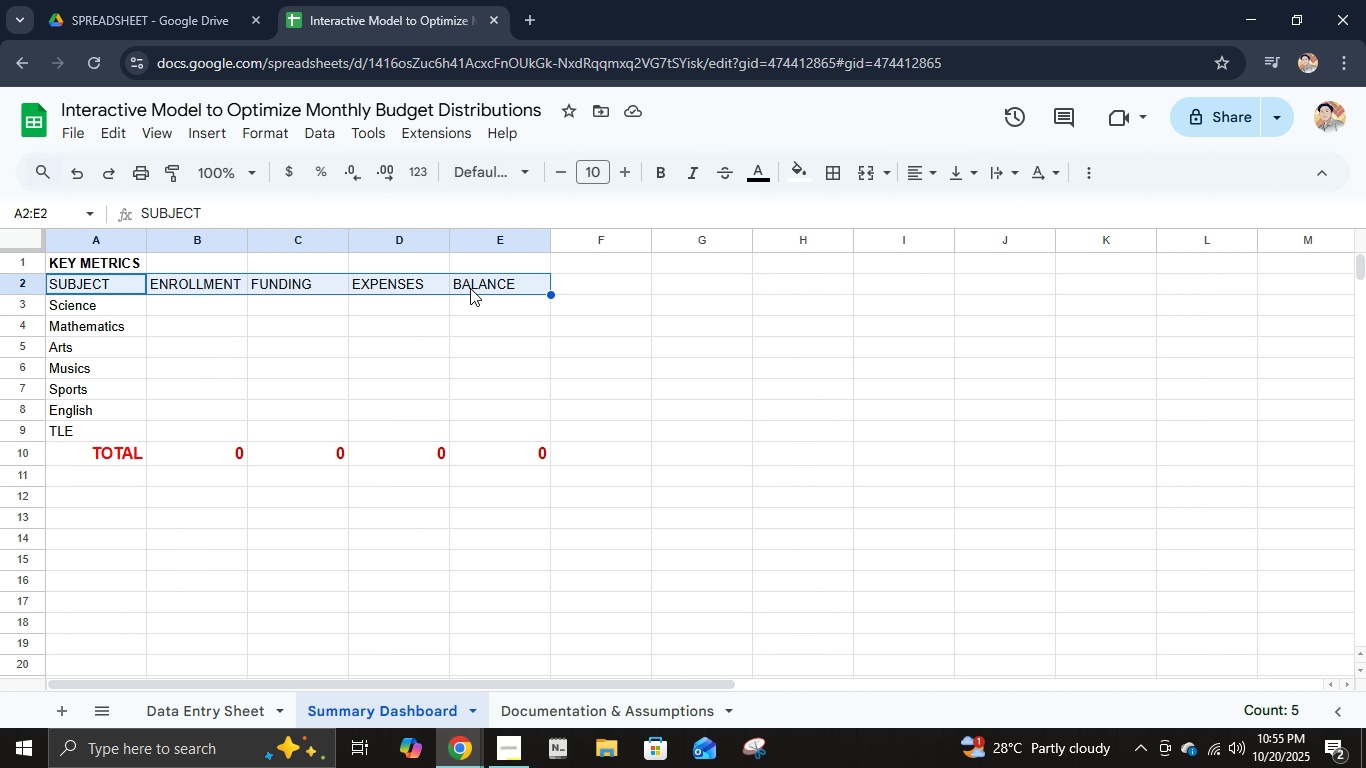 
key(Control+B)
 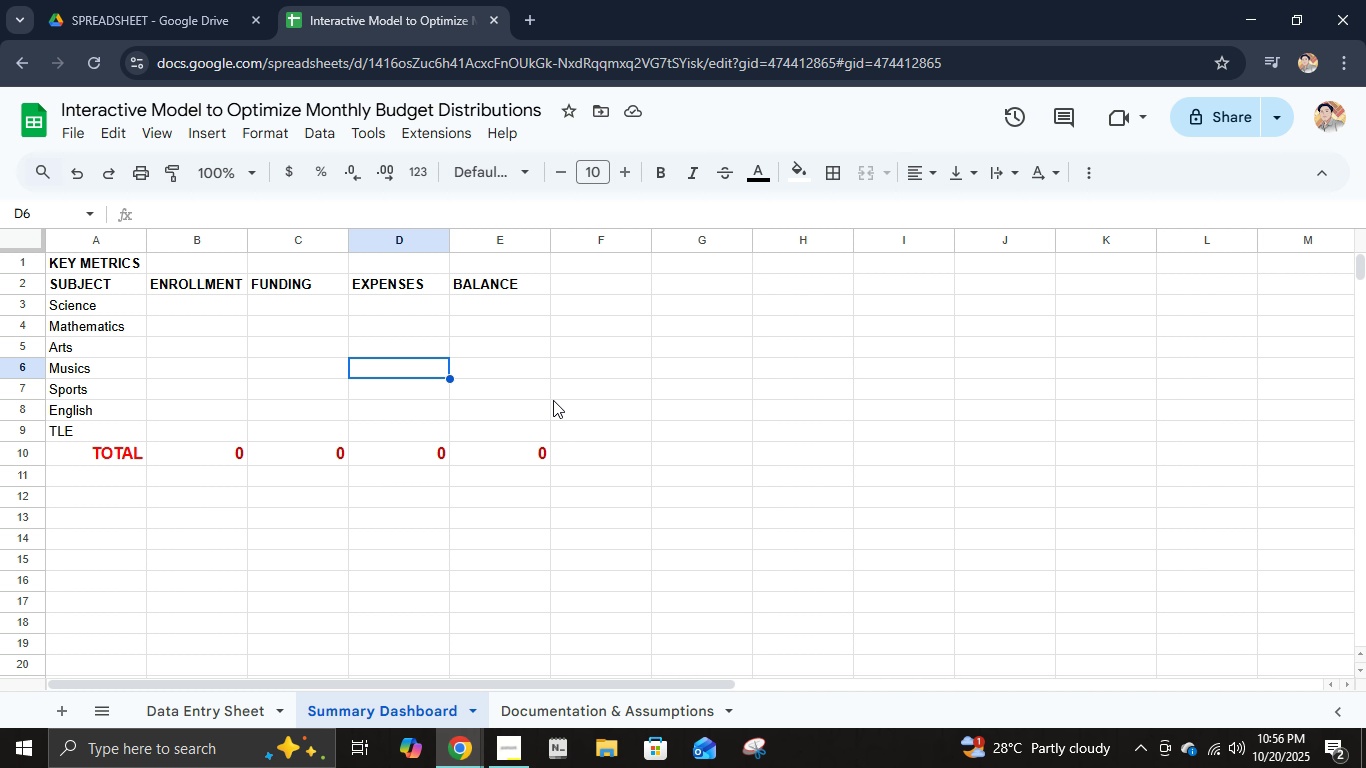 
wait(32.37)
 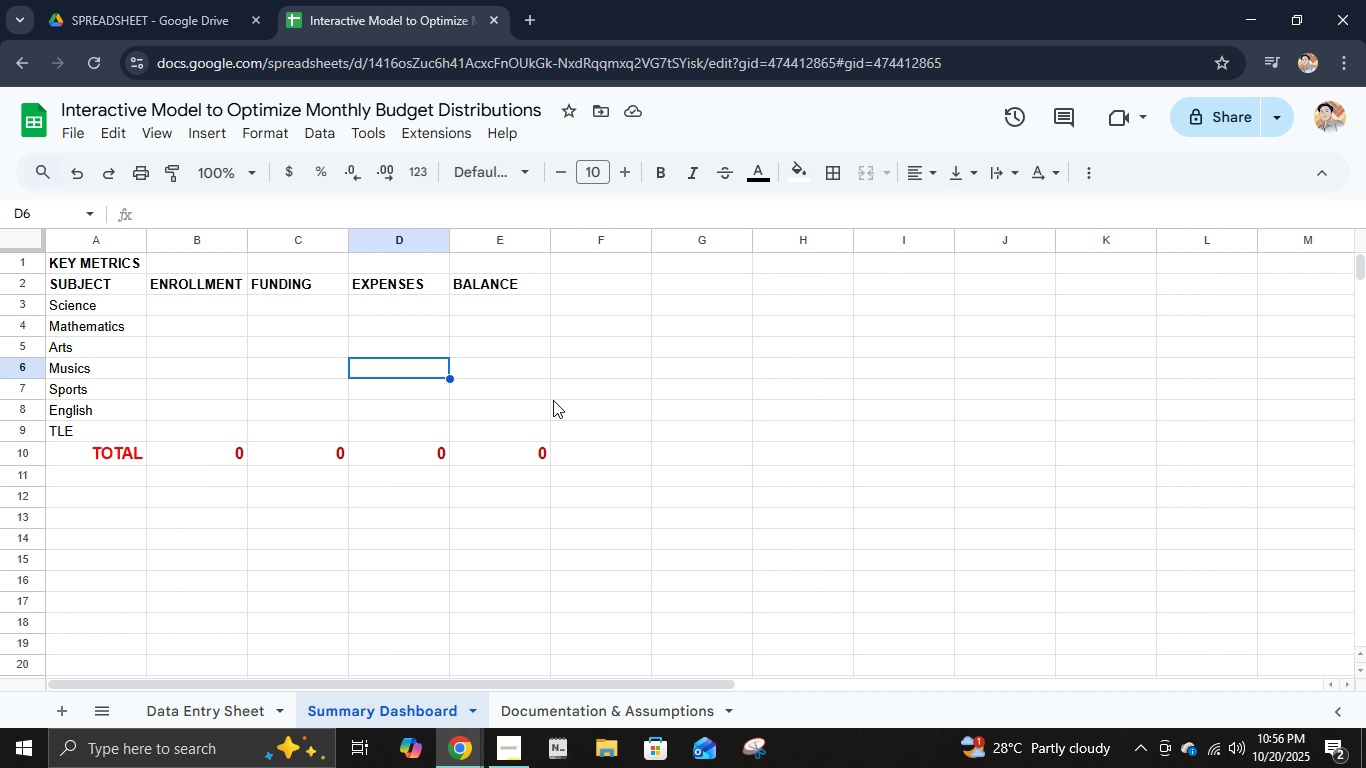 
left_click([219, 306])
 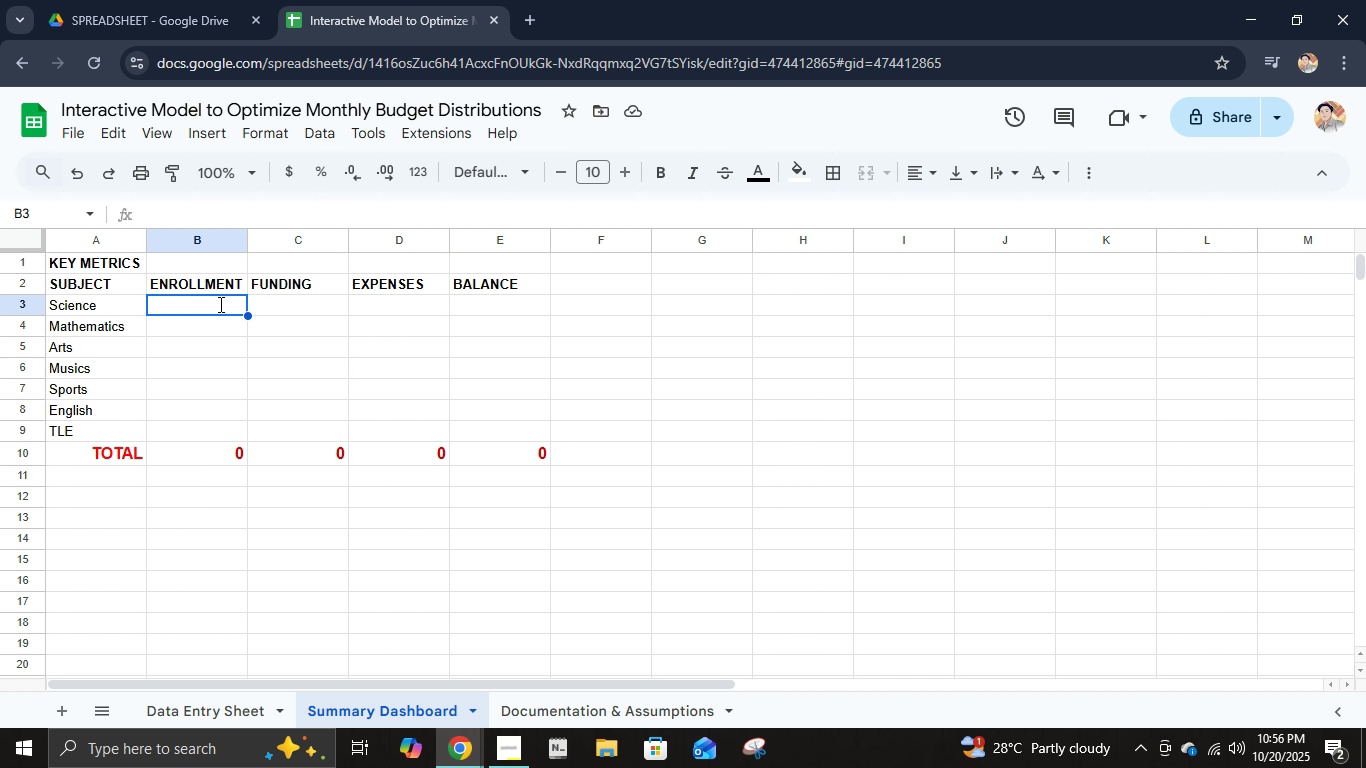 
key(Equal)
 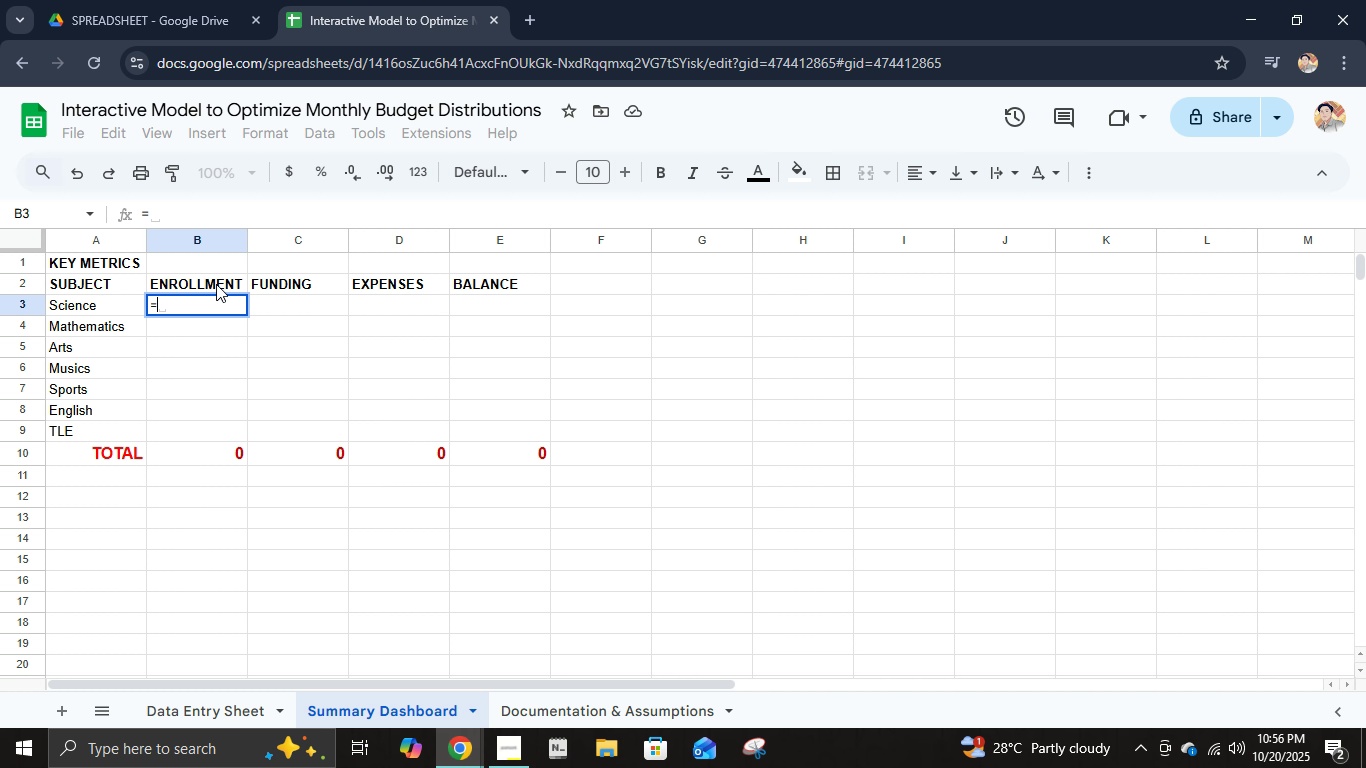 
type(IF9)
 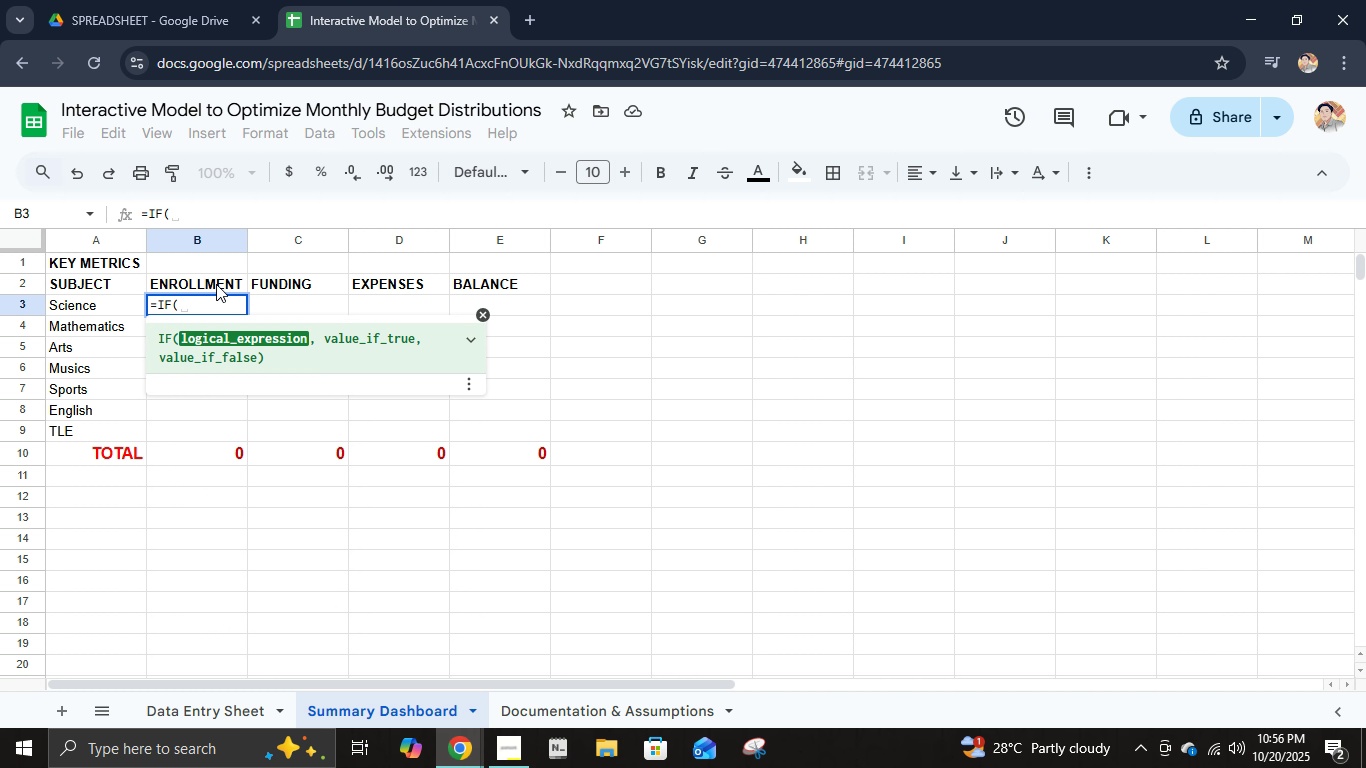 
hold_key(key=ShiftLeft, duration=0.42)
 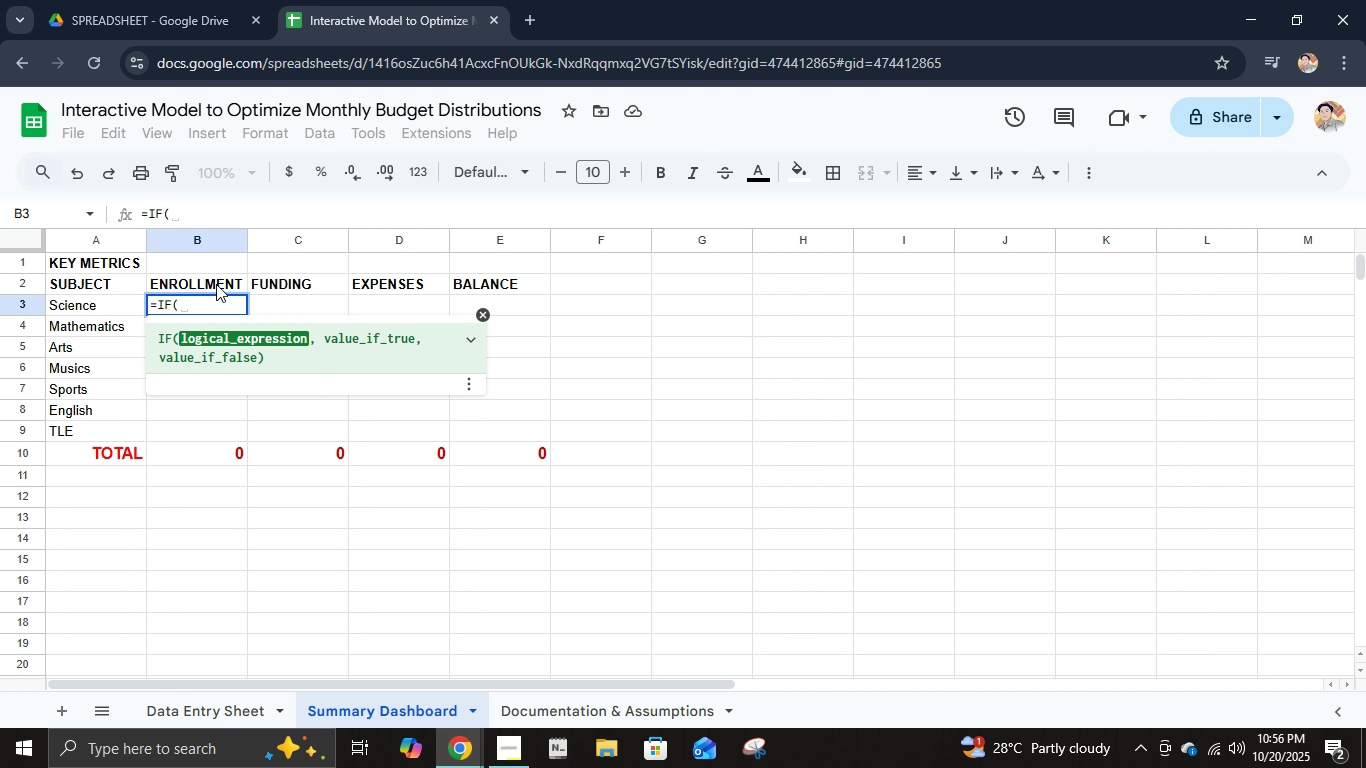 
type("d)
key(Backspace)
type(Data W)
key(Backspace)
type(Entry Sheet'!)
 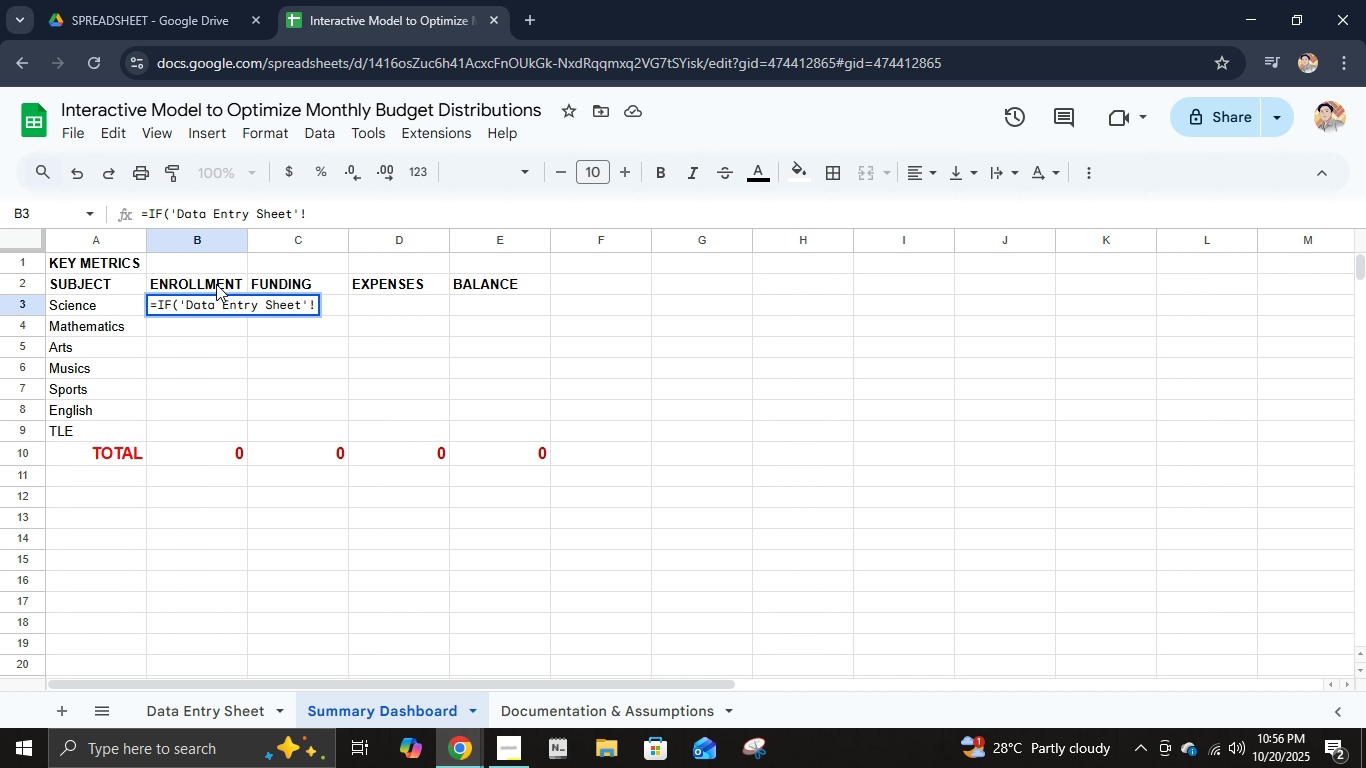 
type(A@;a)
key(Backspace)
type(a)
key(Backspace)
type(a, A3,)
 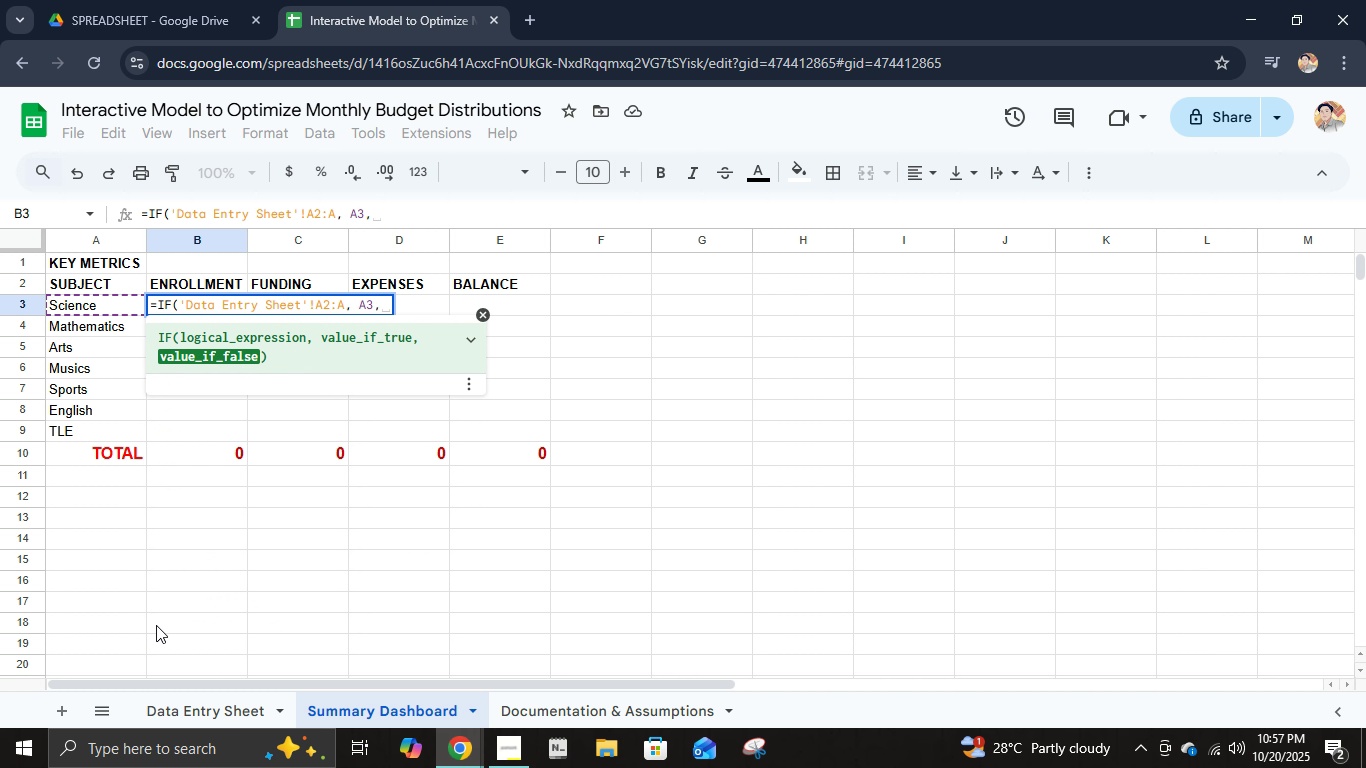 
key(Space)
 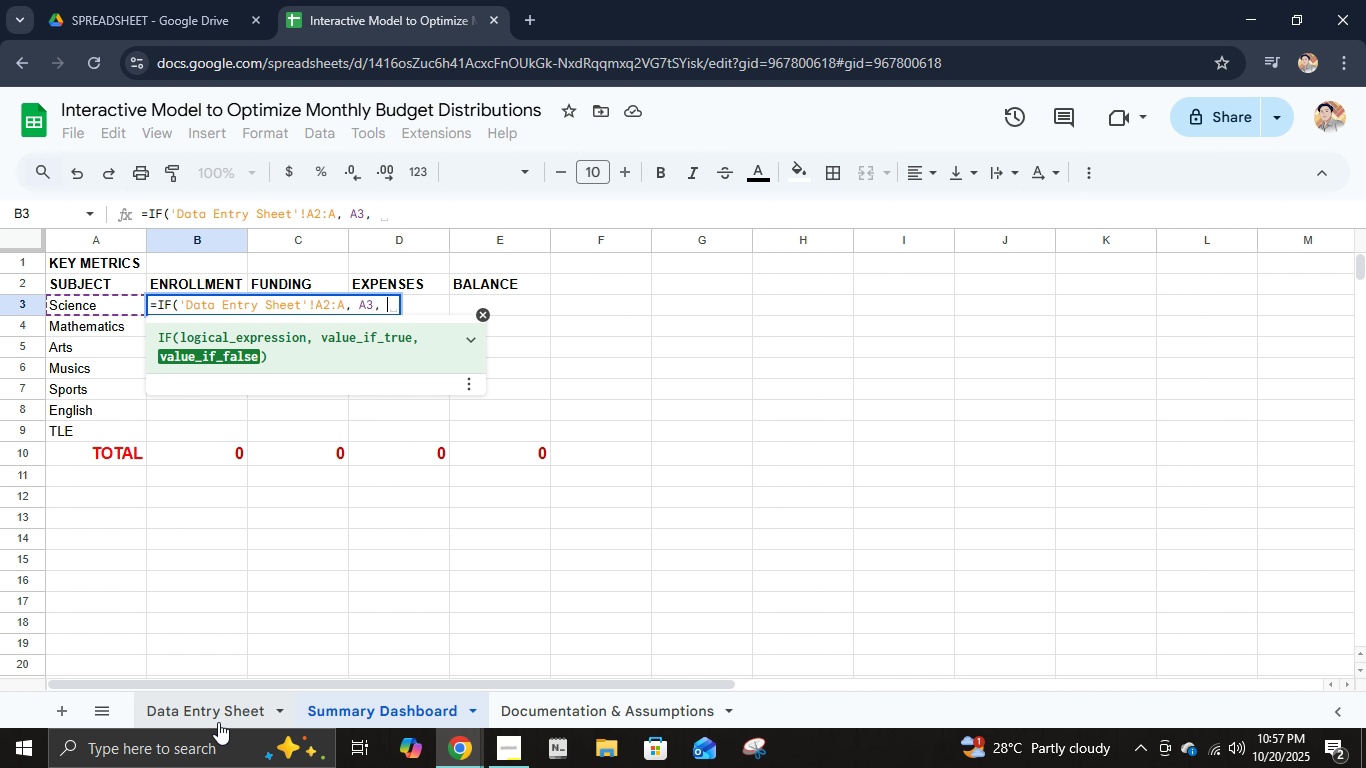 
left_click([218, 722])
 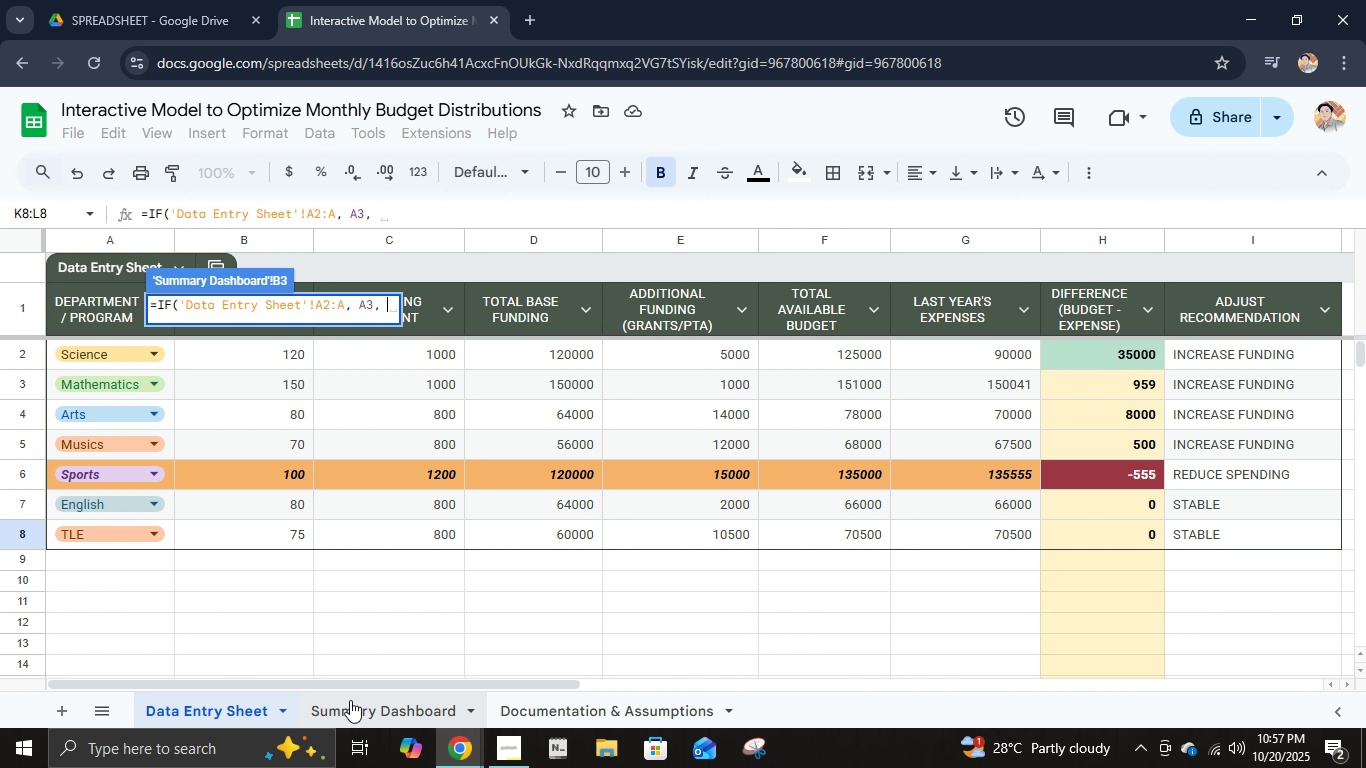 
left_click([353, 705])
 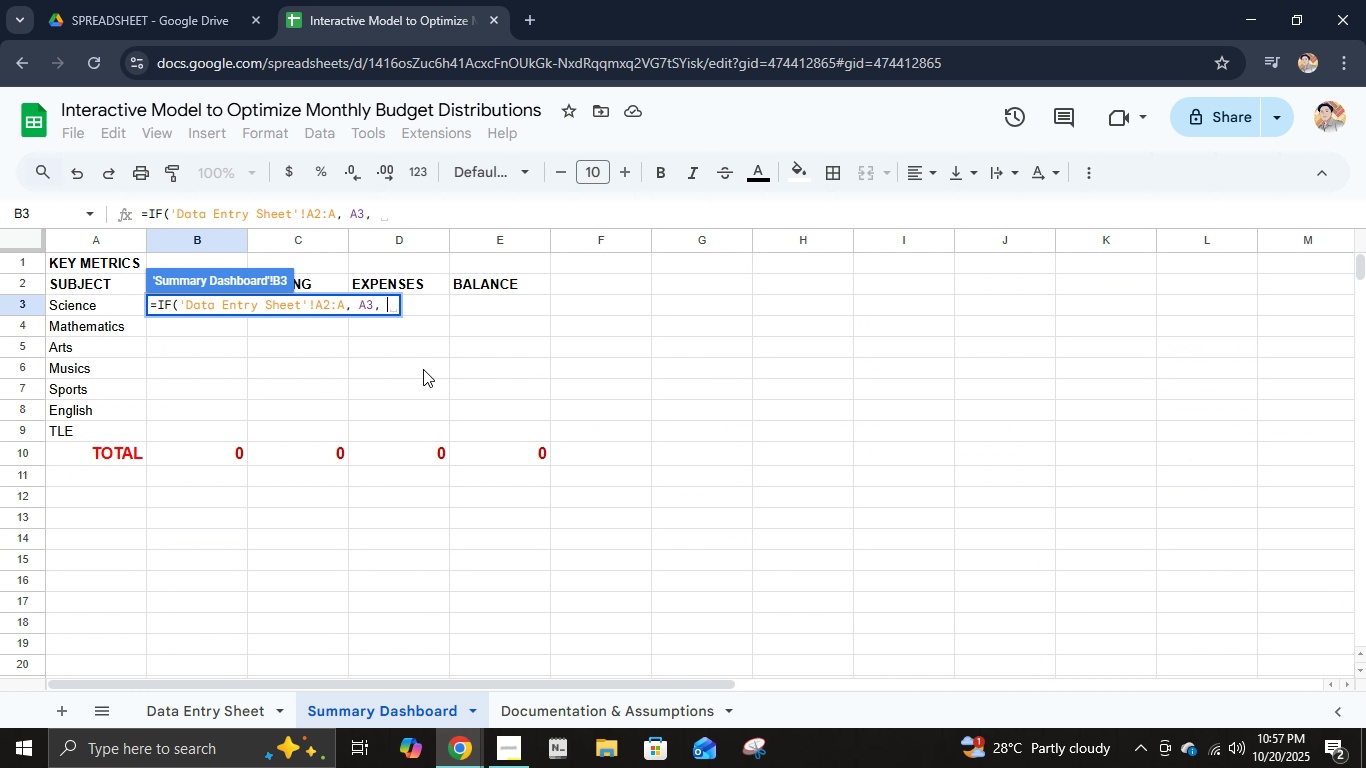 
type('dATA)
key(Backspace)
key(Backspace)
key(Backspace)
key(Backspace)
type(Data Entry Sheet'1)
 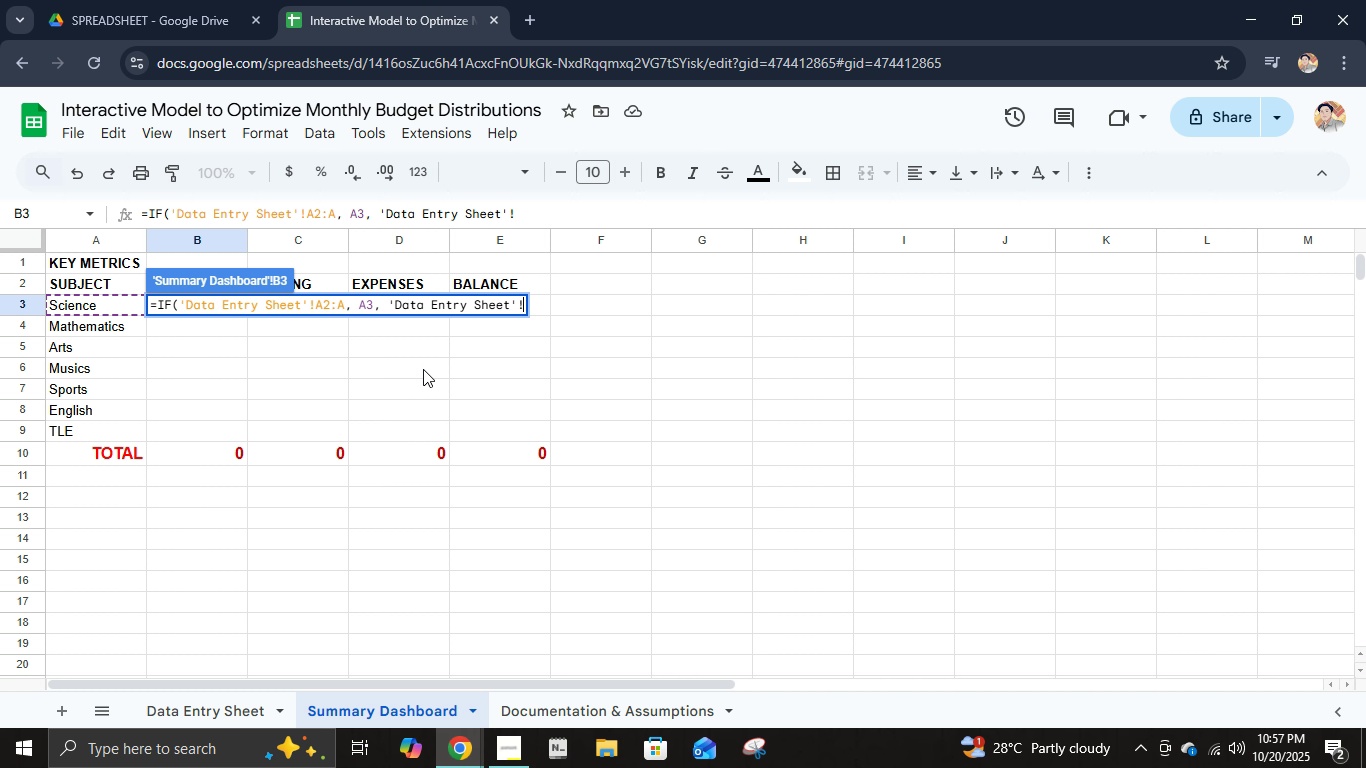 
type(b2:B)
key(Backspace)
type(b0)
key(Backspace)
type())
 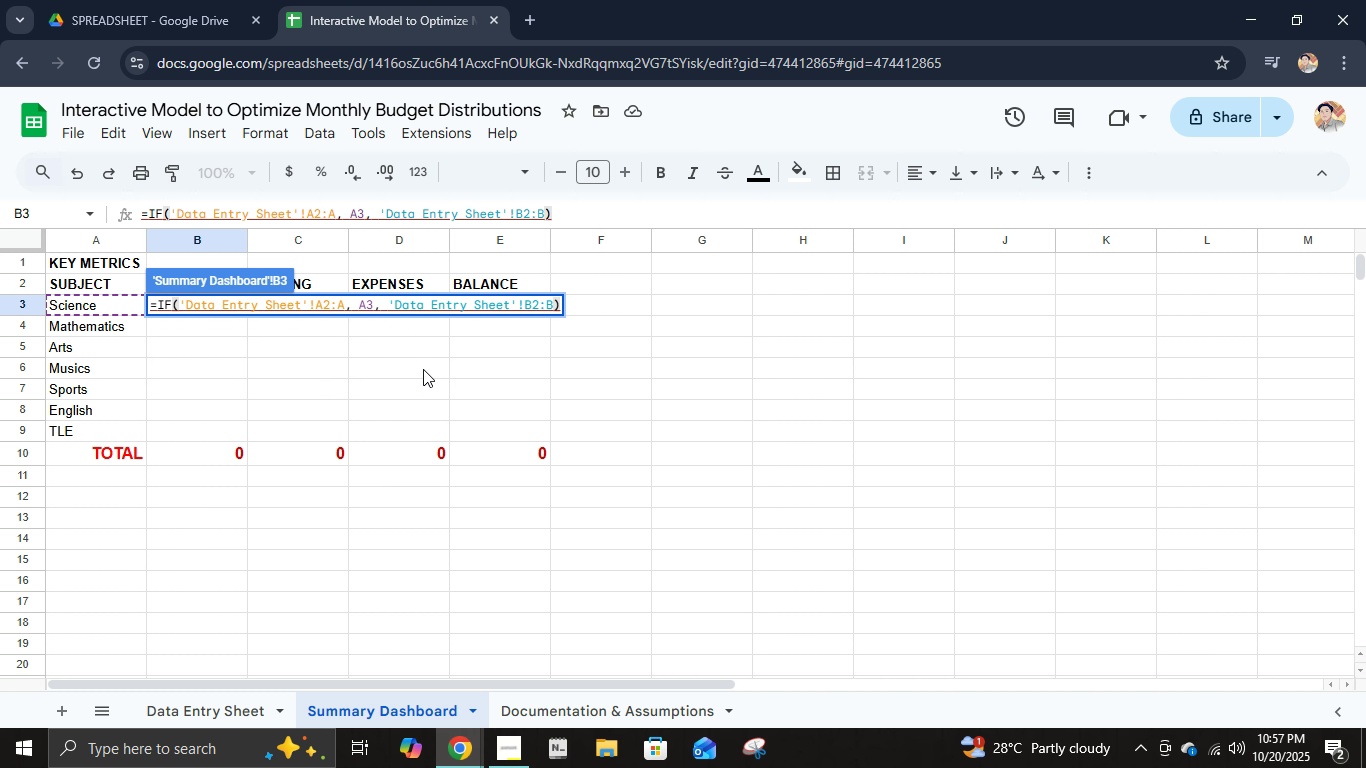 
key(Shift+Enter)
 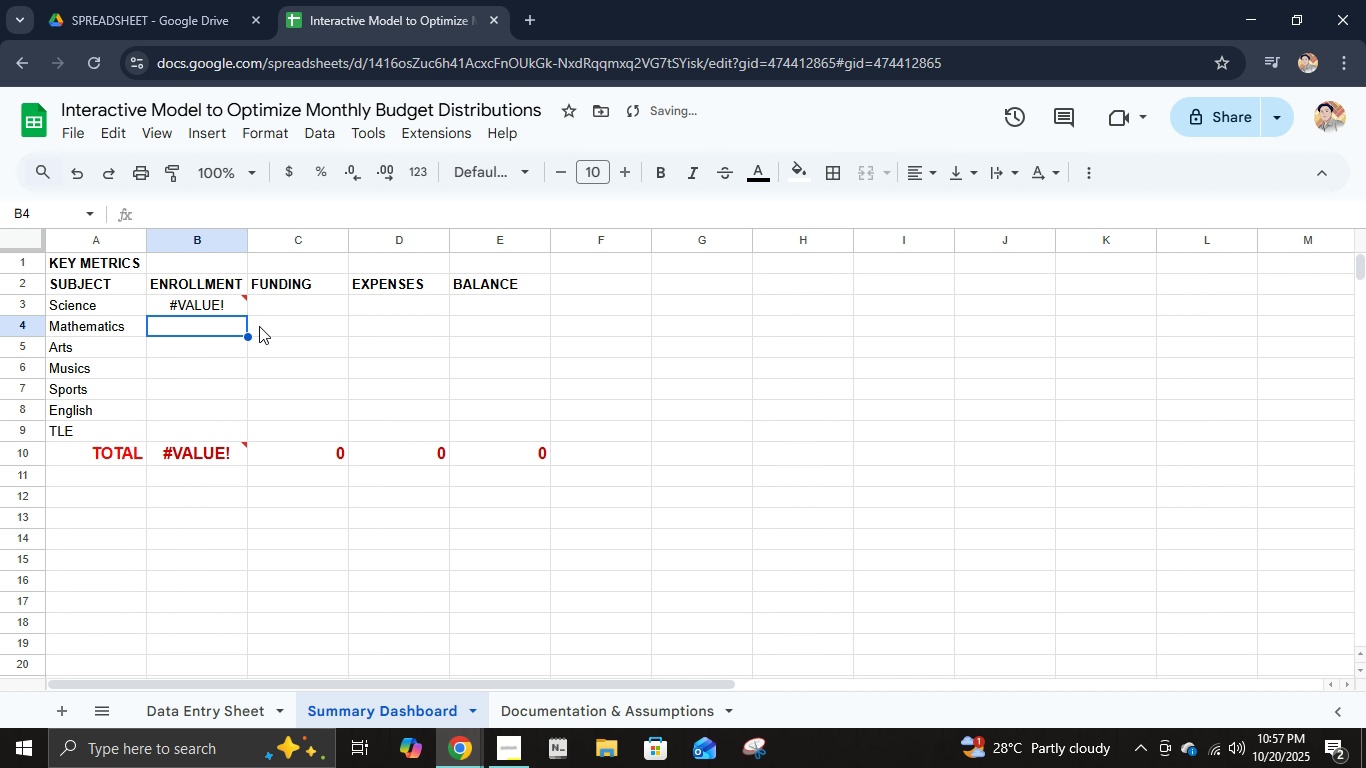 
left_click([211, 302])
 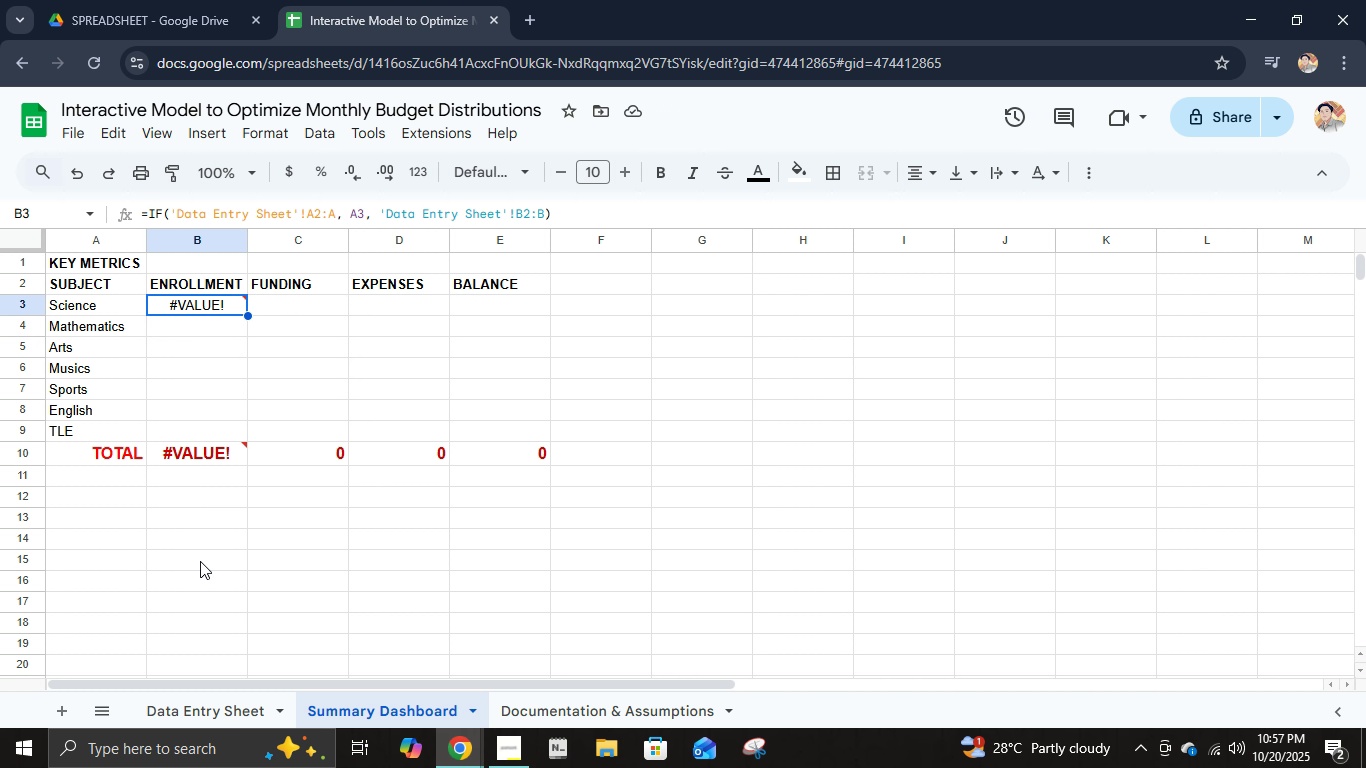 
left_click([183, 705])
 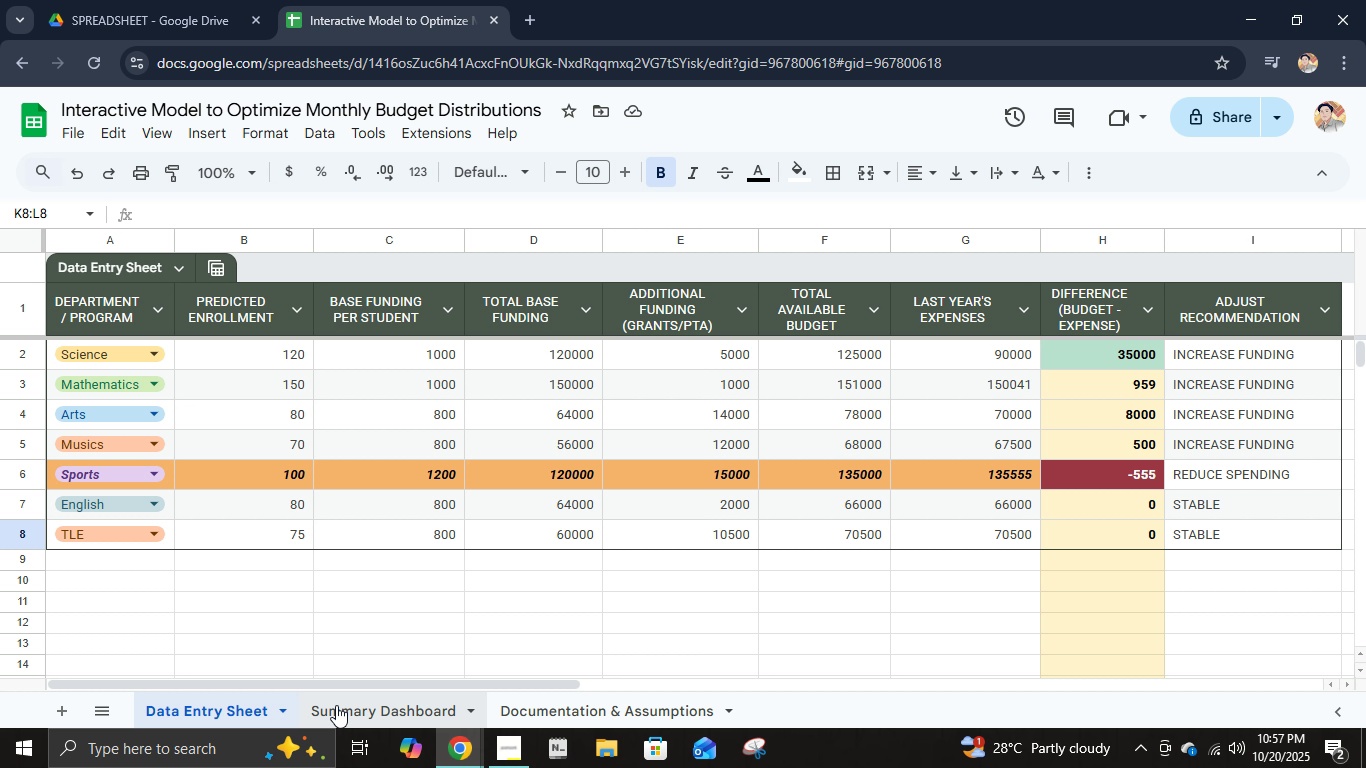 
left_click([349, 709])
 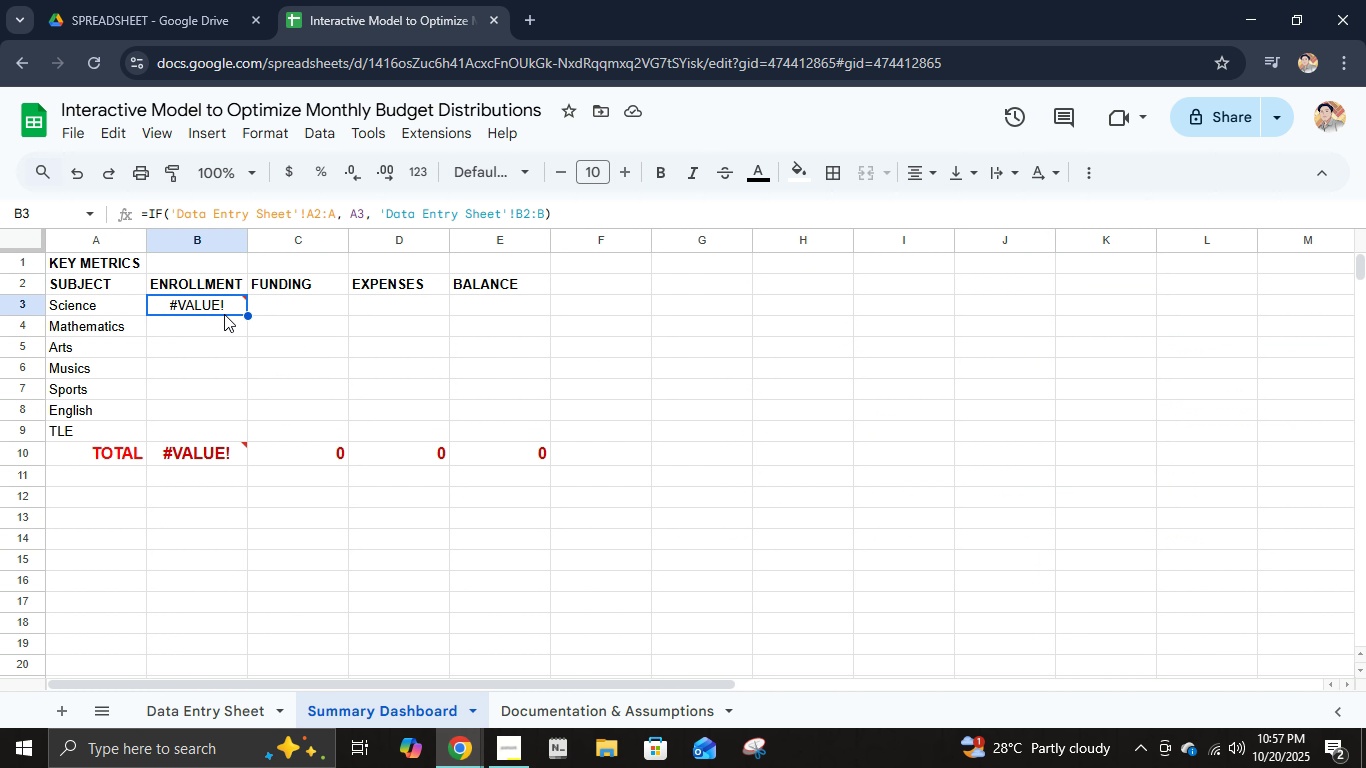 
wait(5.74)
 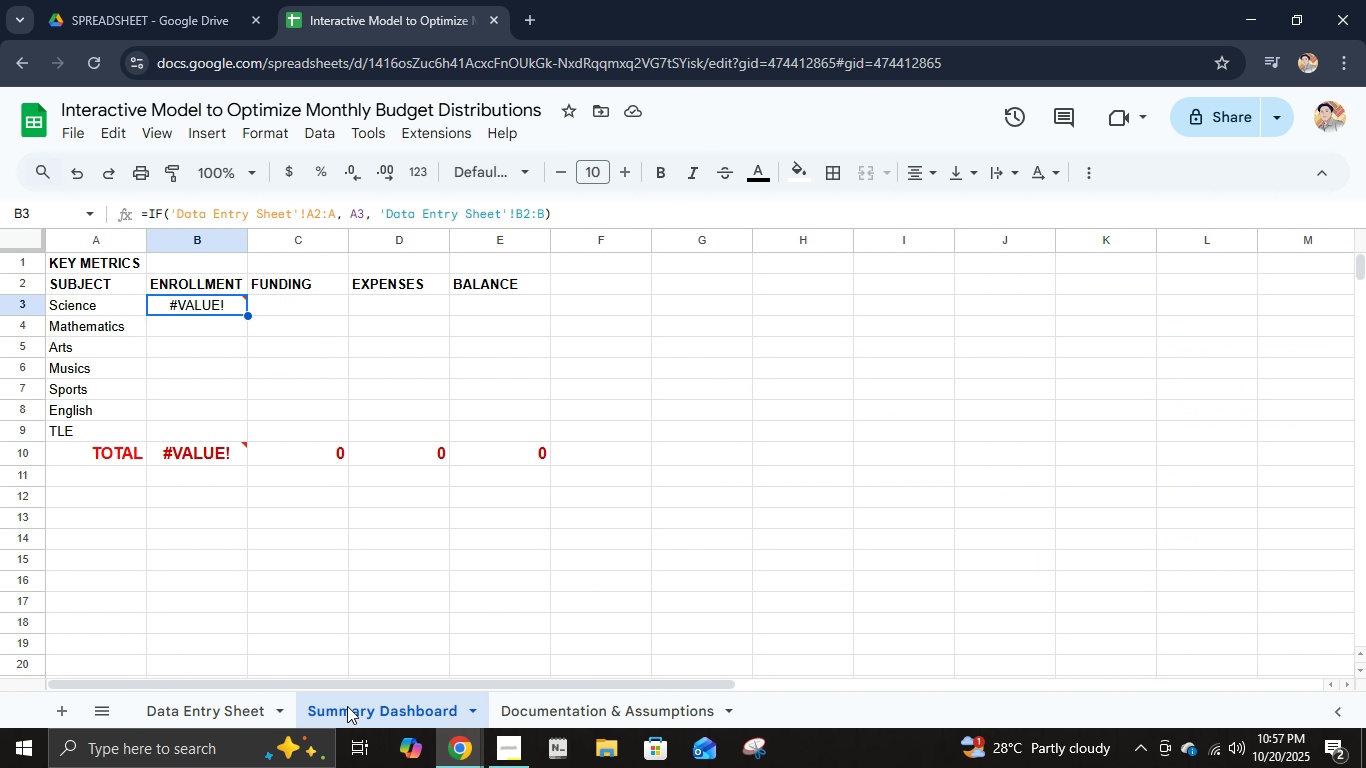 
left_click([220, 711])
 